 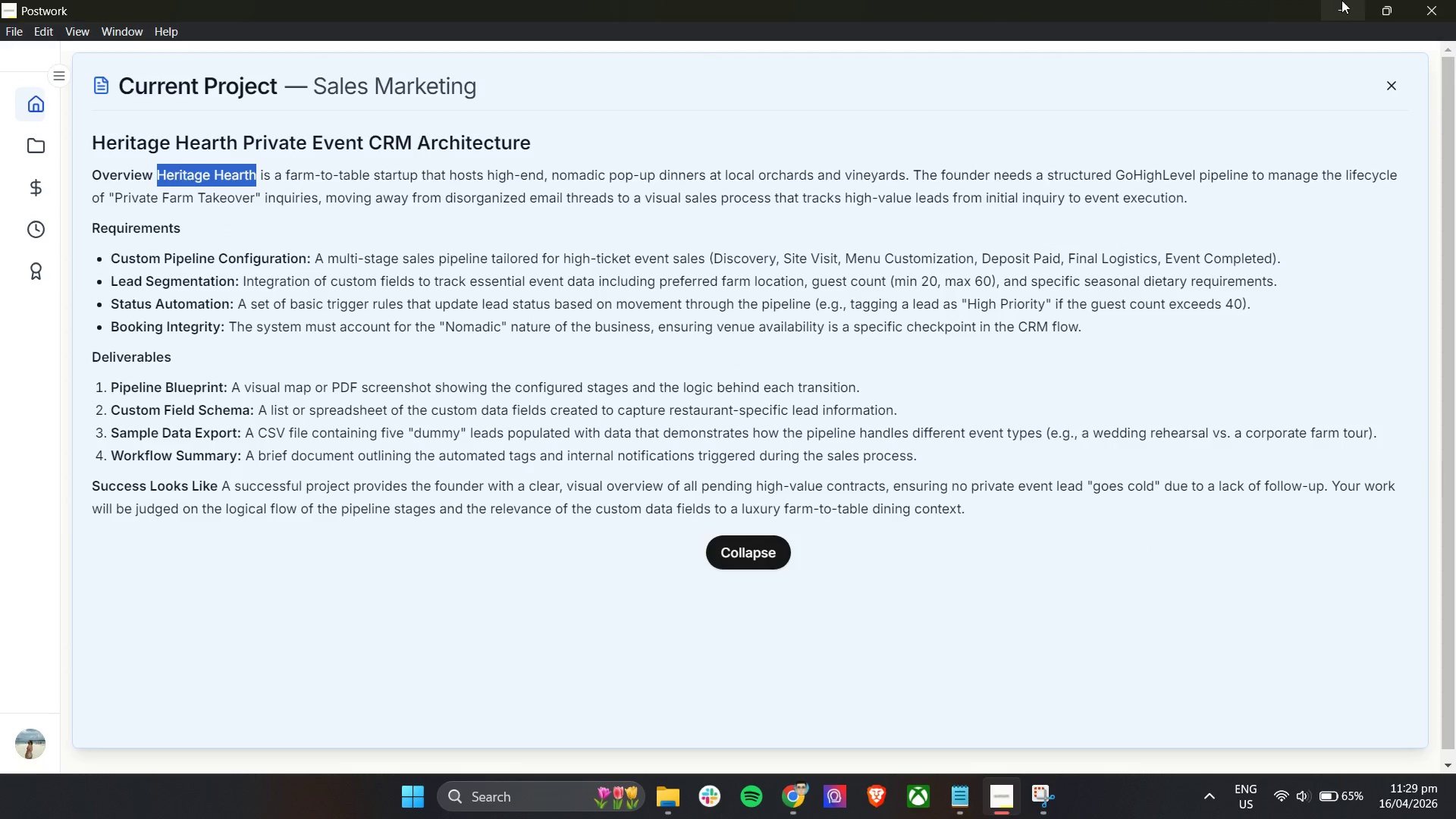 
key(Control+V)
 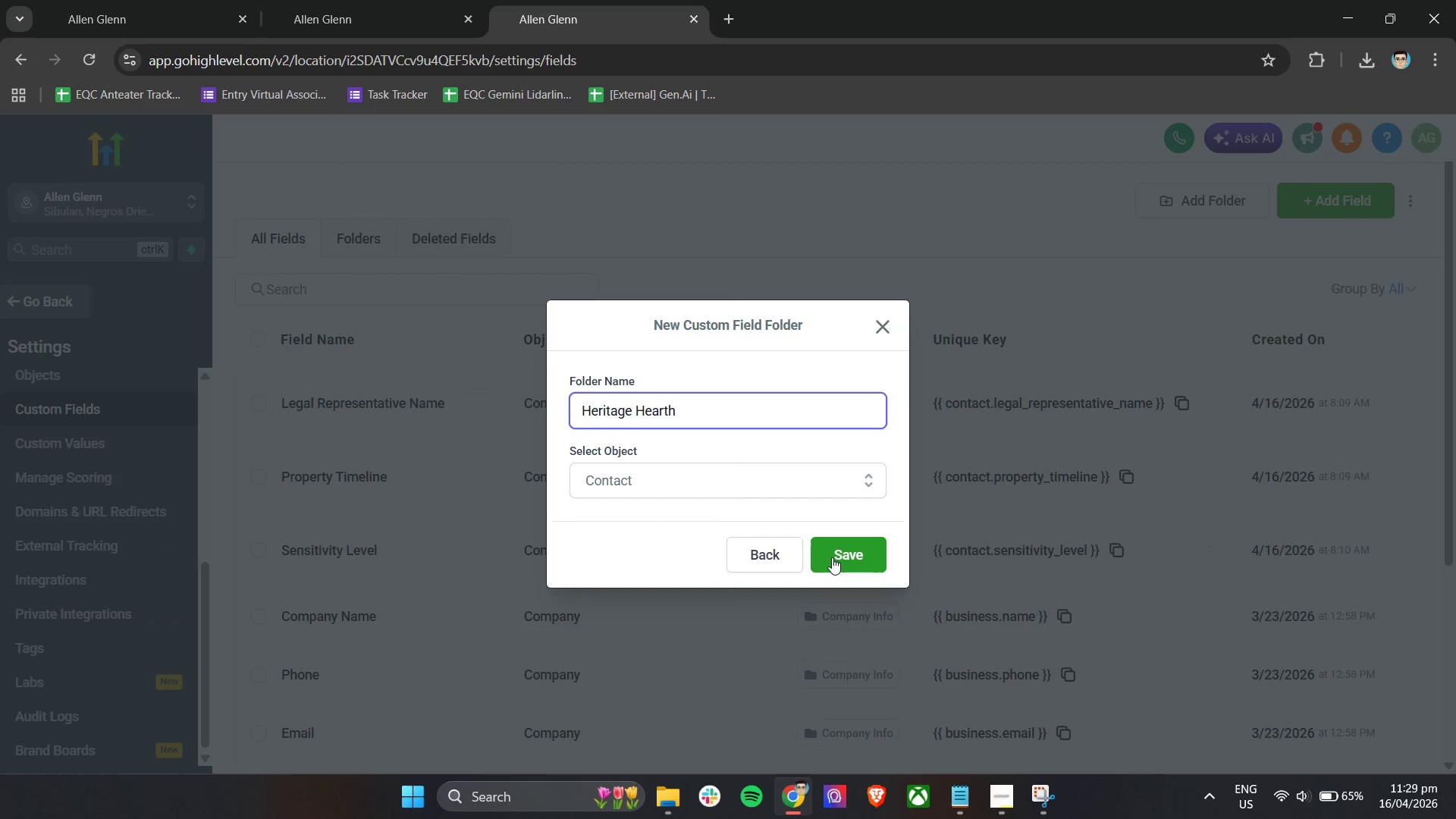 
left_click([834, 554])
 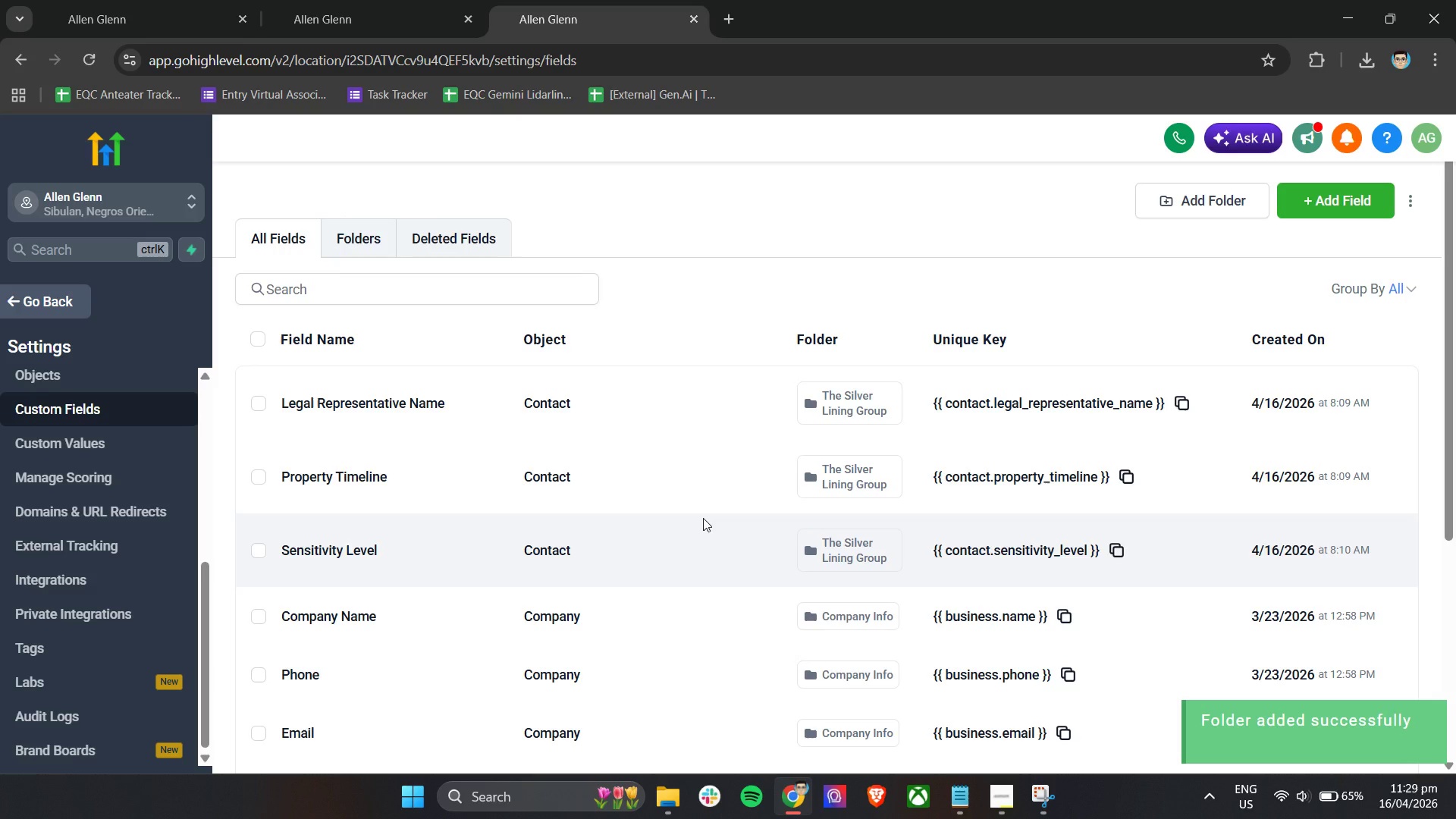 
wait(9.67)
 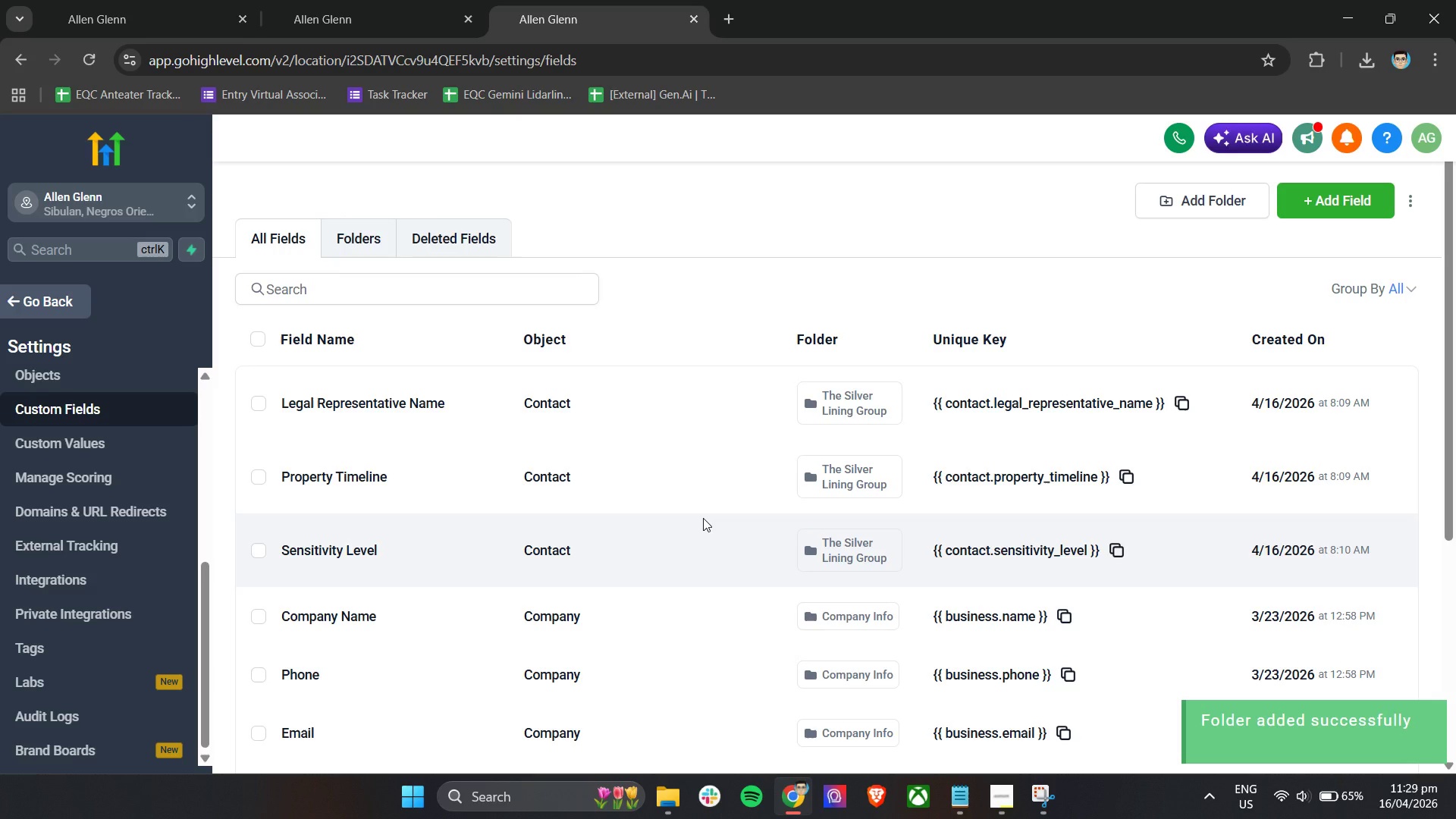 
scroll: coordinate [472, 449], scroll_direction: down, amount: 8.0
 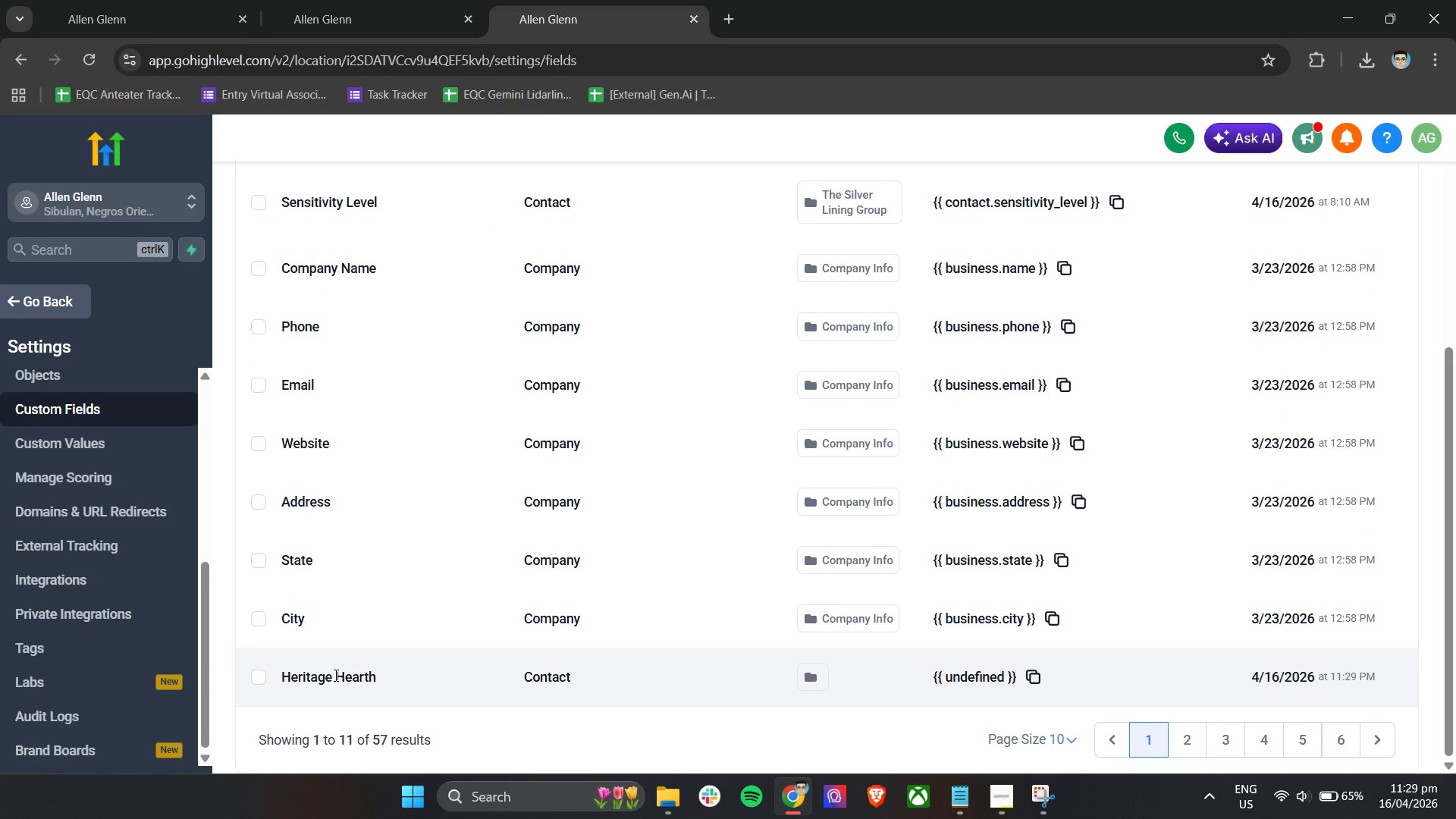 
left_click([334, 675])
 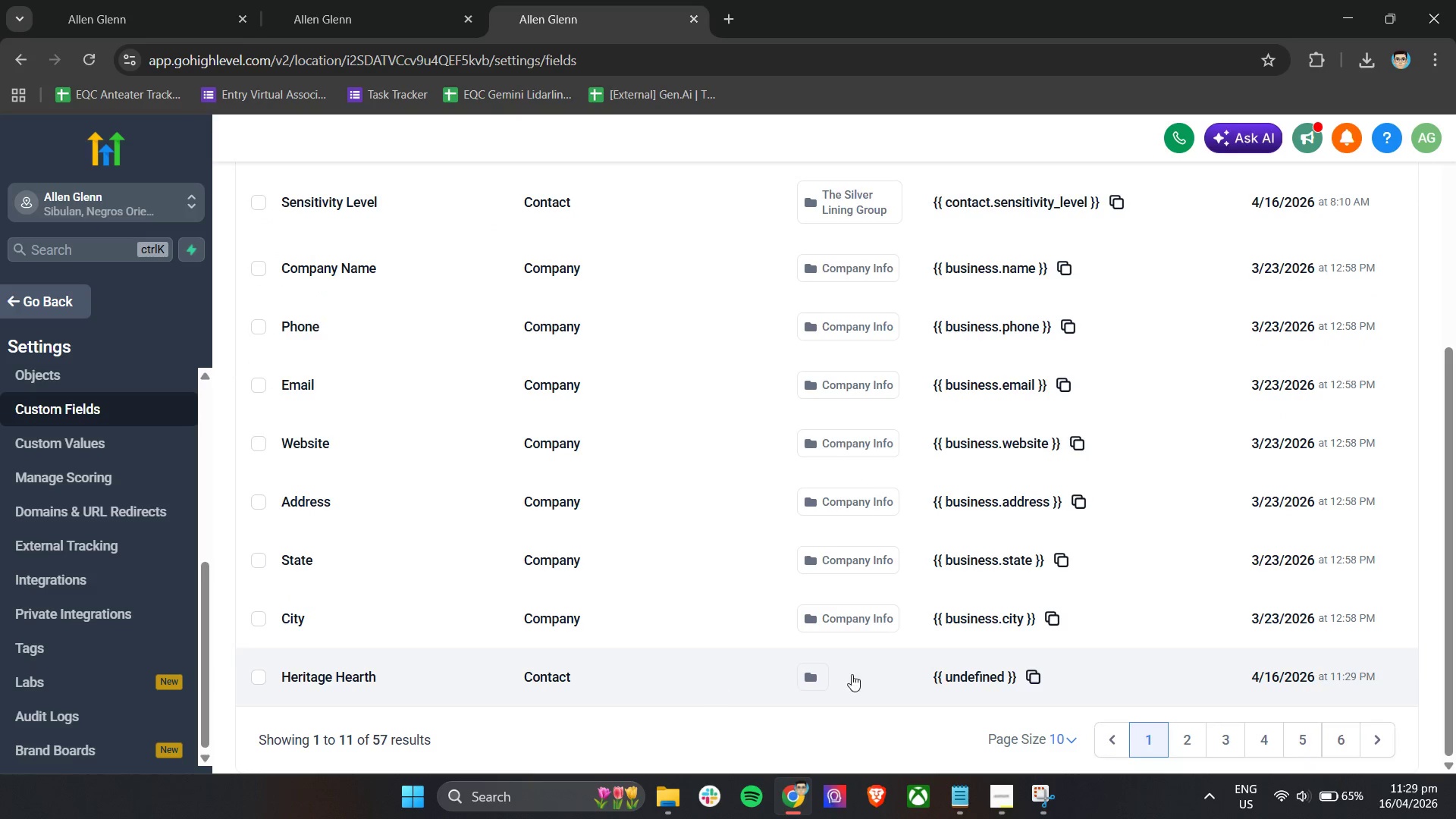 
scroll: coordinate [930, 669], scroll_direction: up, amount: 5.0
 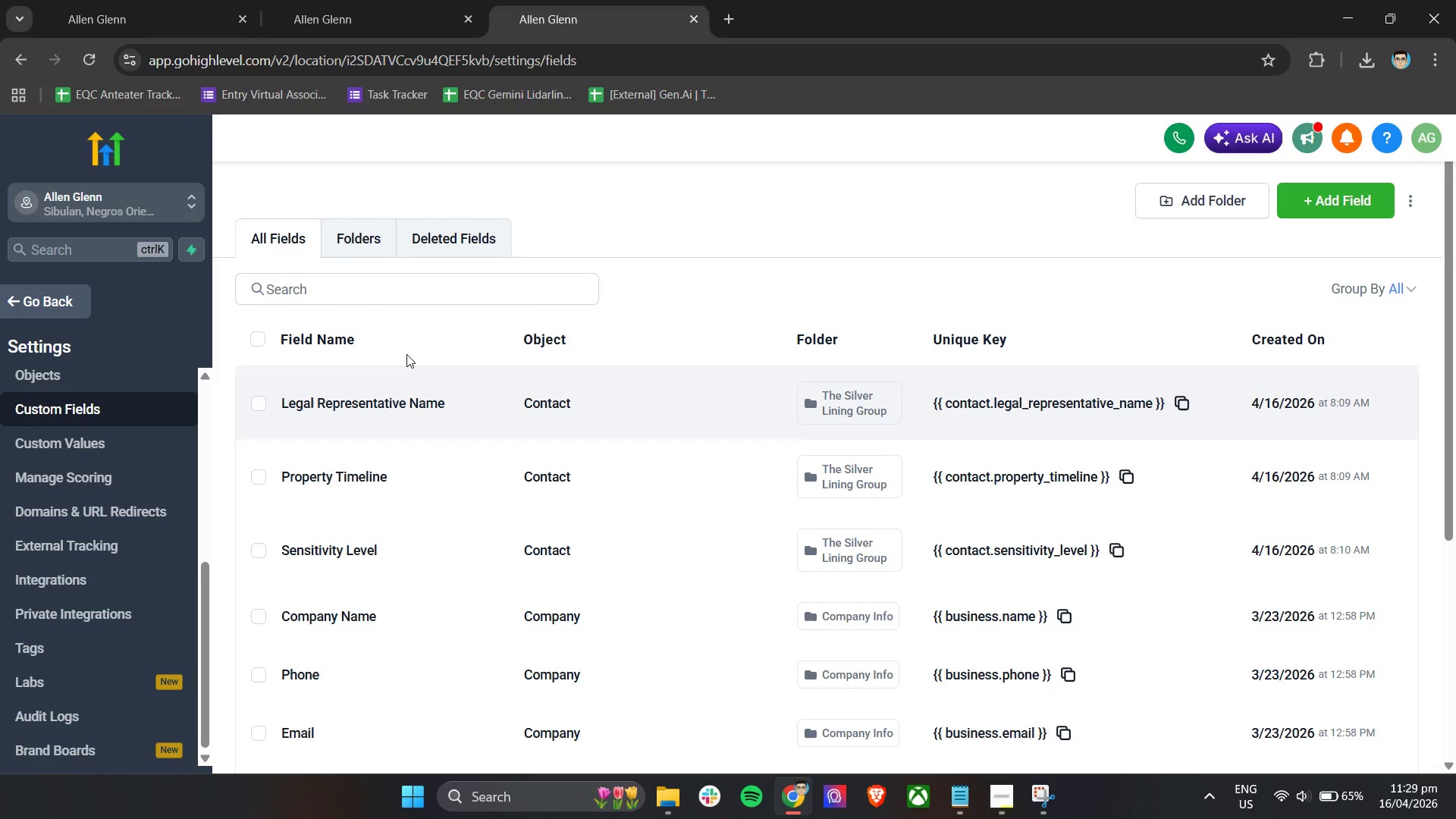 
left_click([353, 253])
 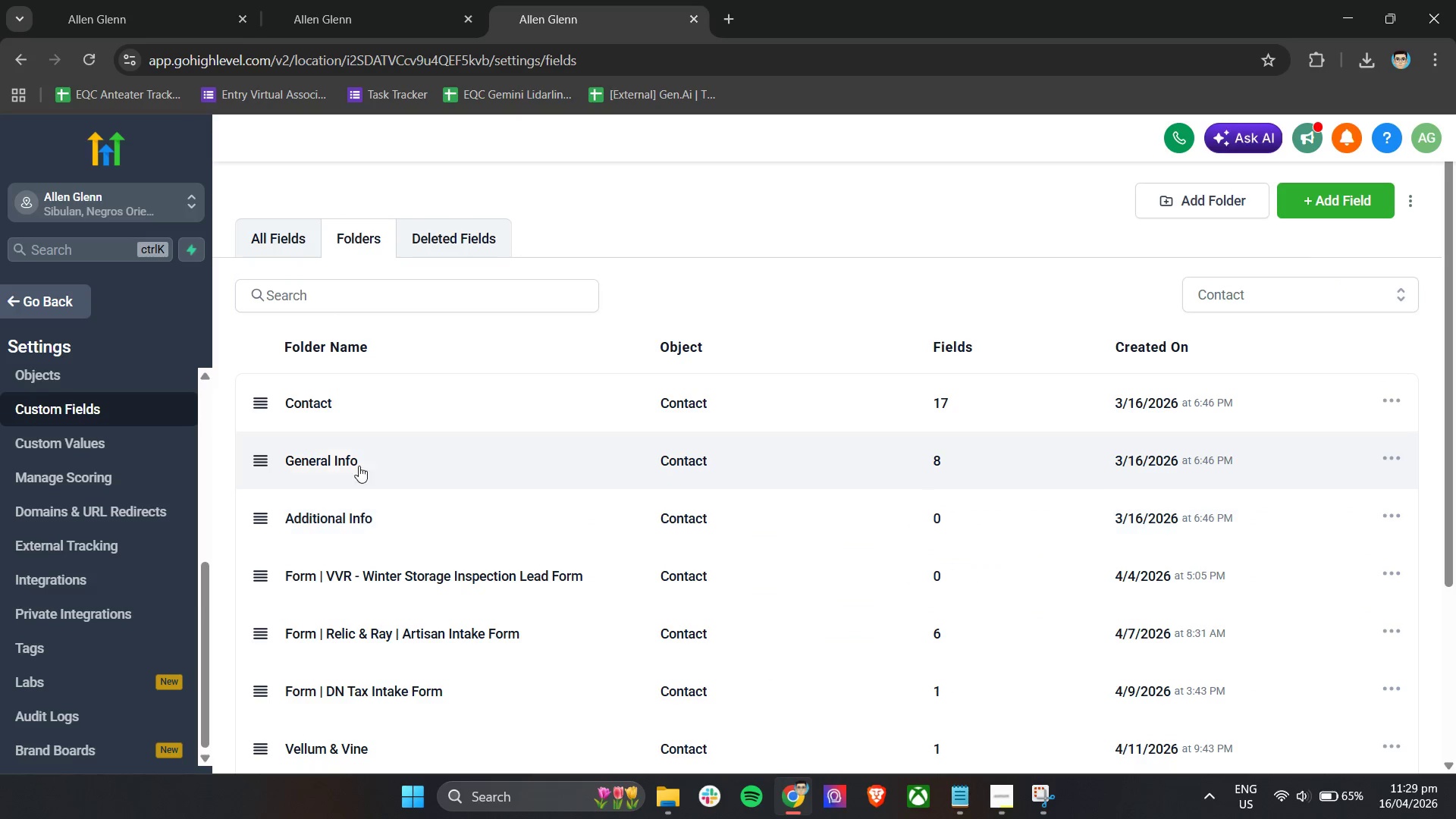 
scroll: coordinate [425, 511], scroll_direction: down, amount: 8.0
 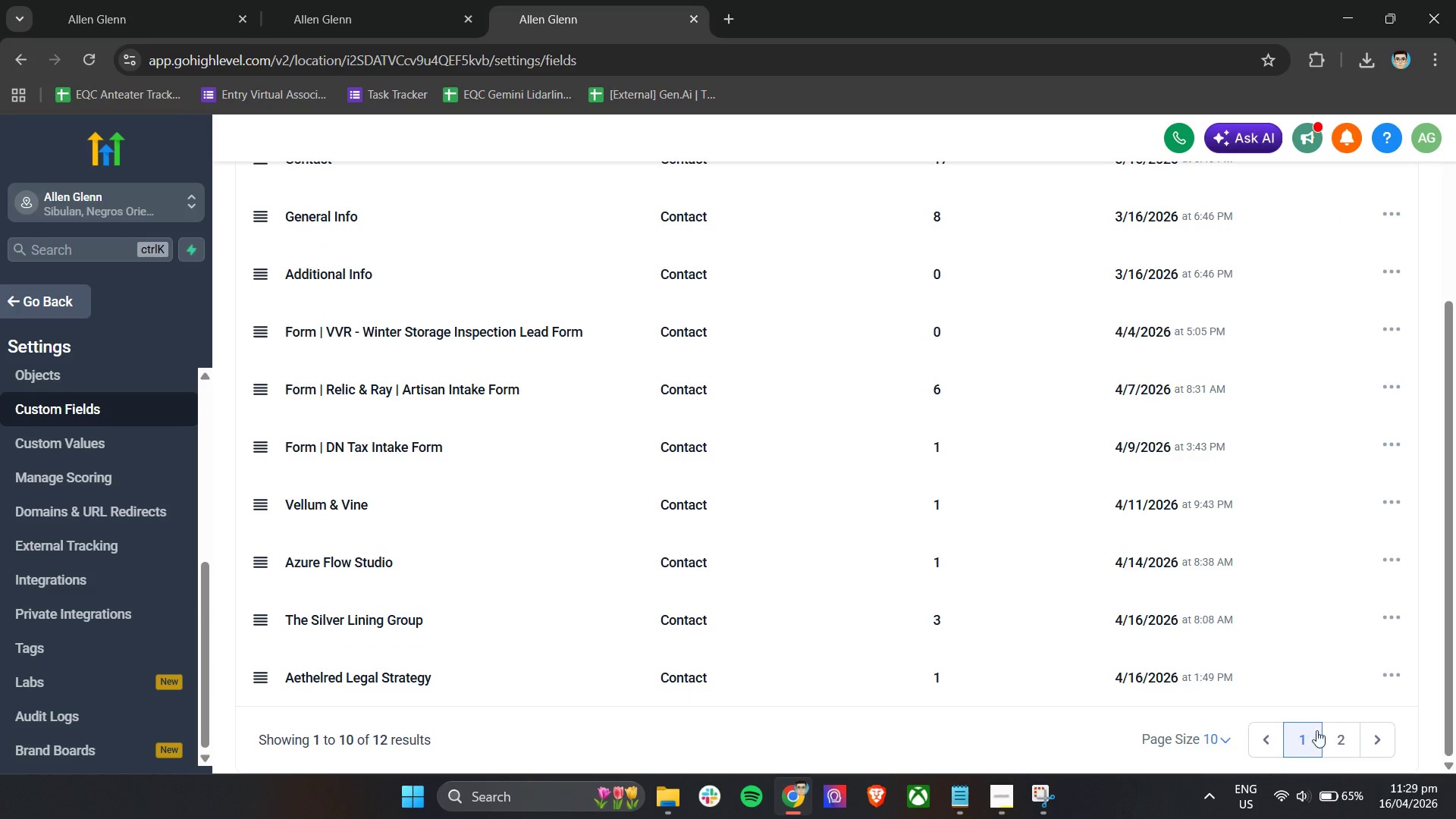 
left_click([1331, 746])
 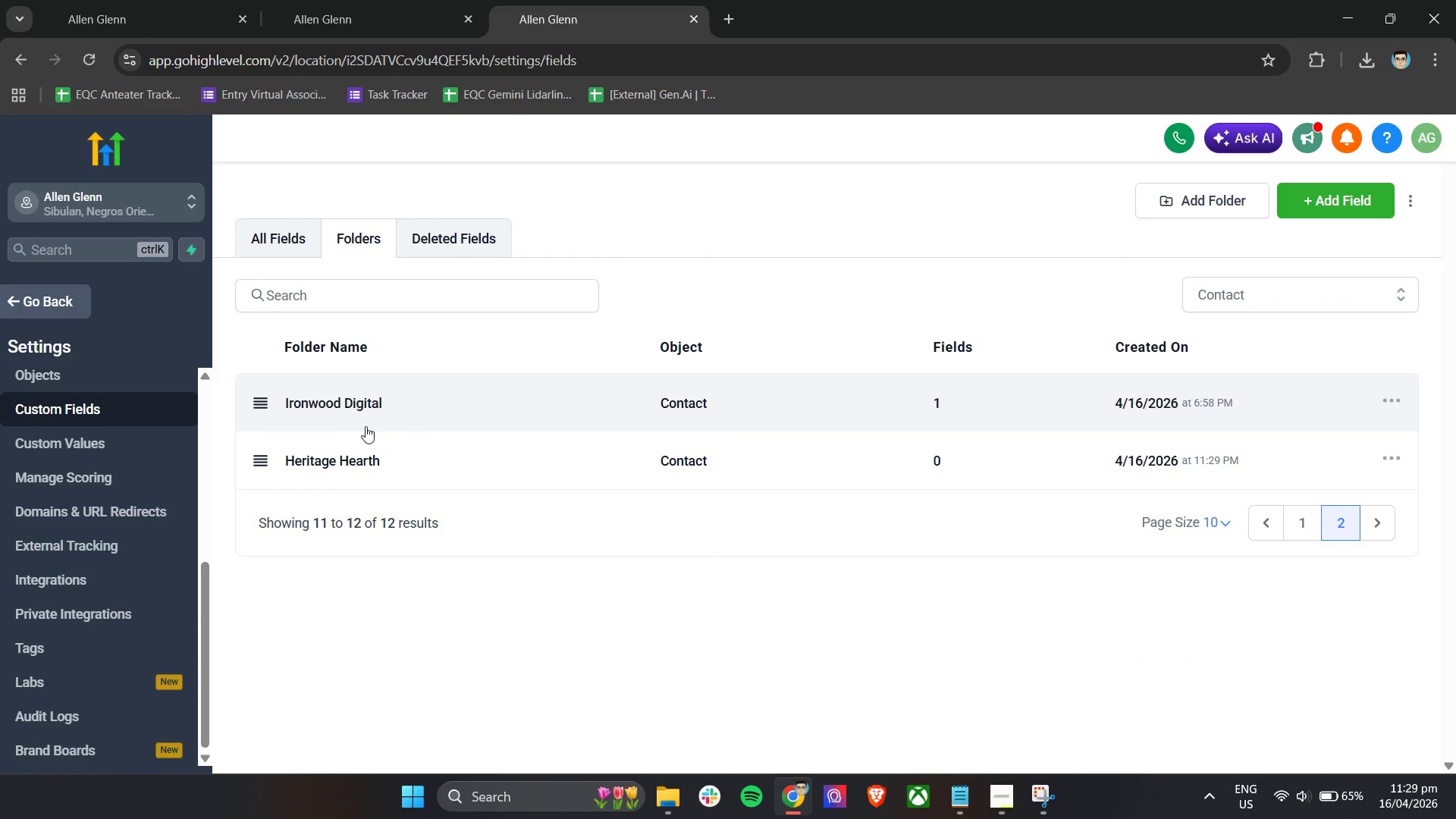 
left_click([354, 455])
 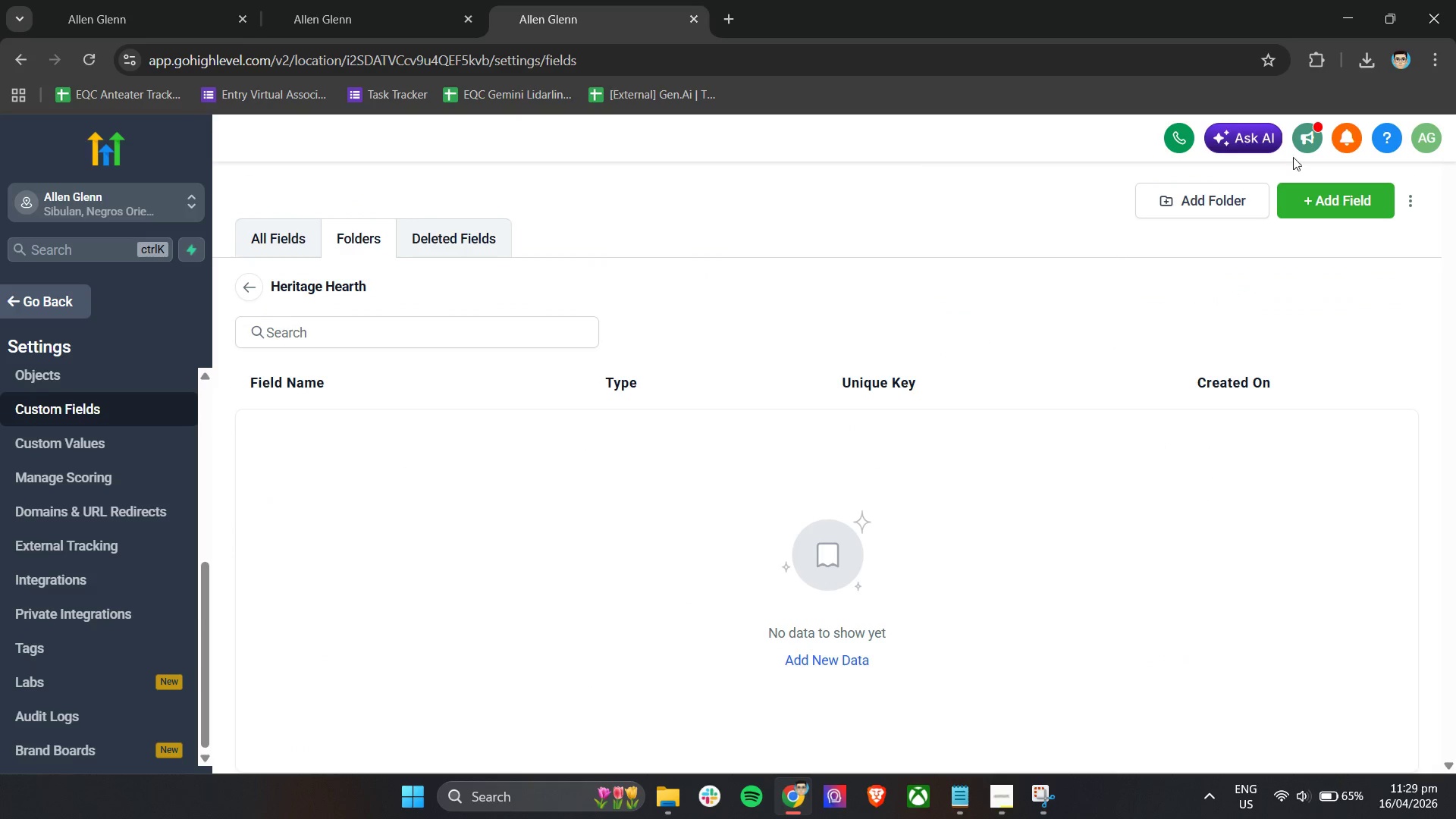 
left_click([1328, 201])
 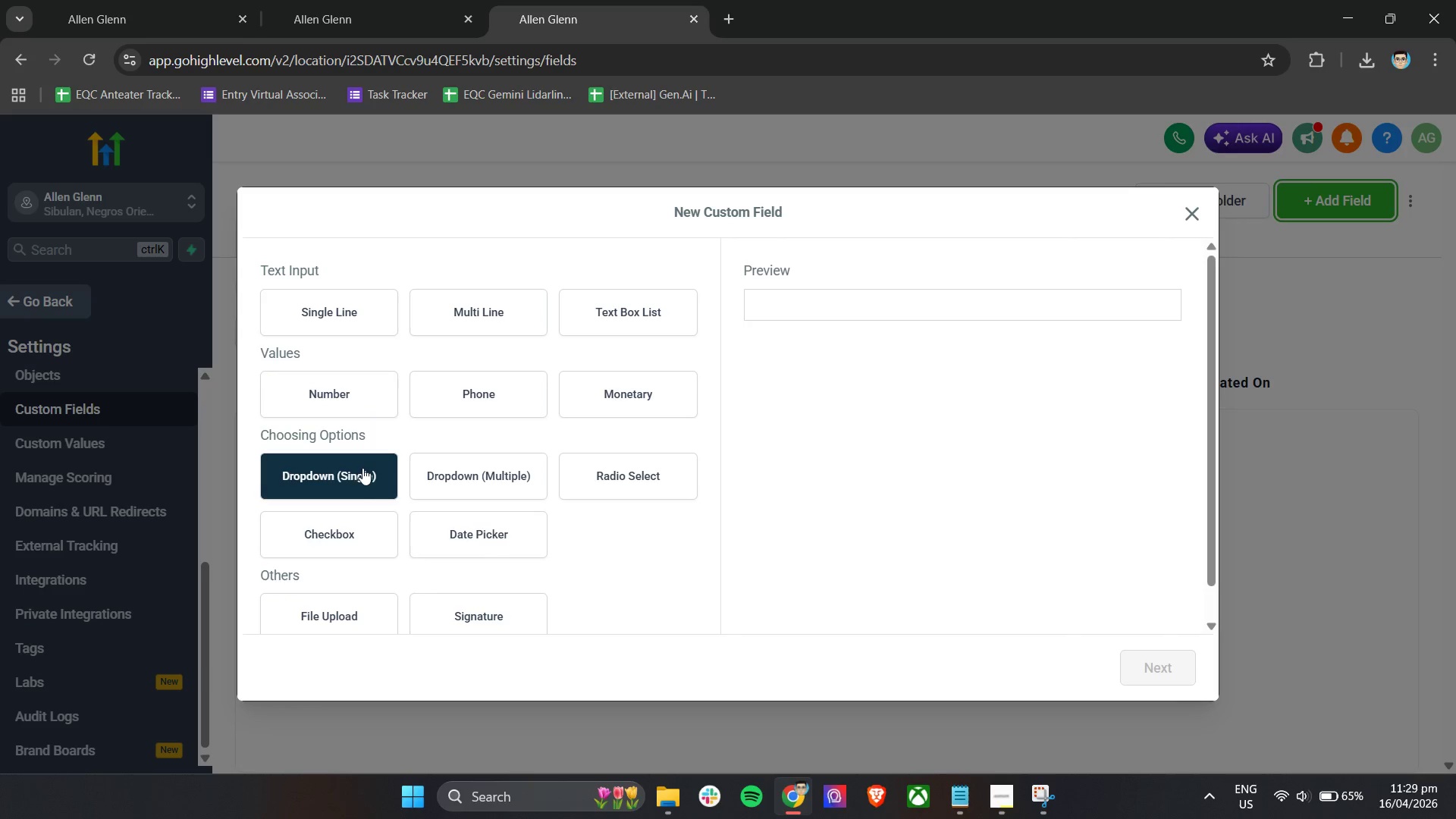 
wait(7.2)
 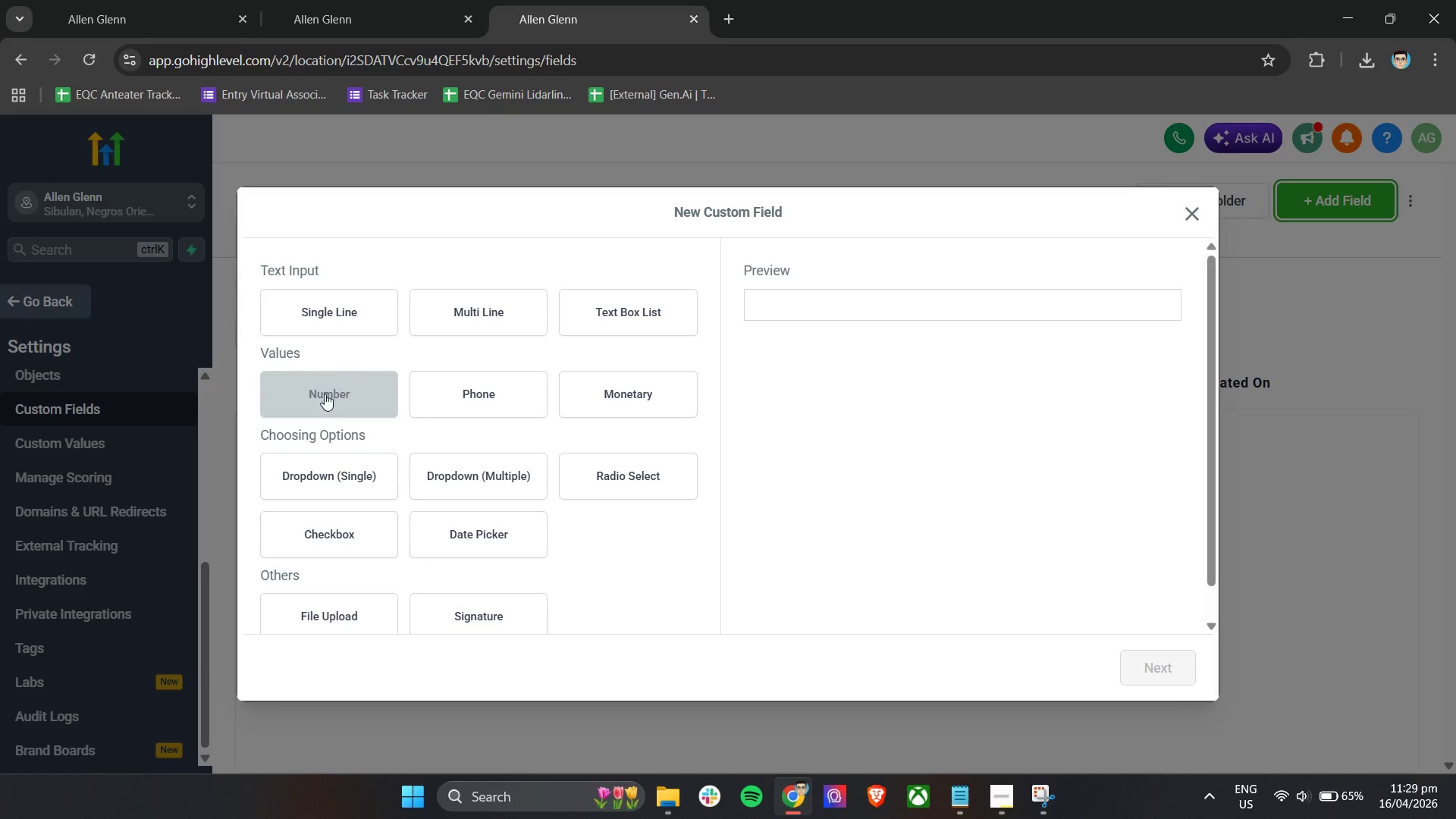 
left_click([1146, 664])
 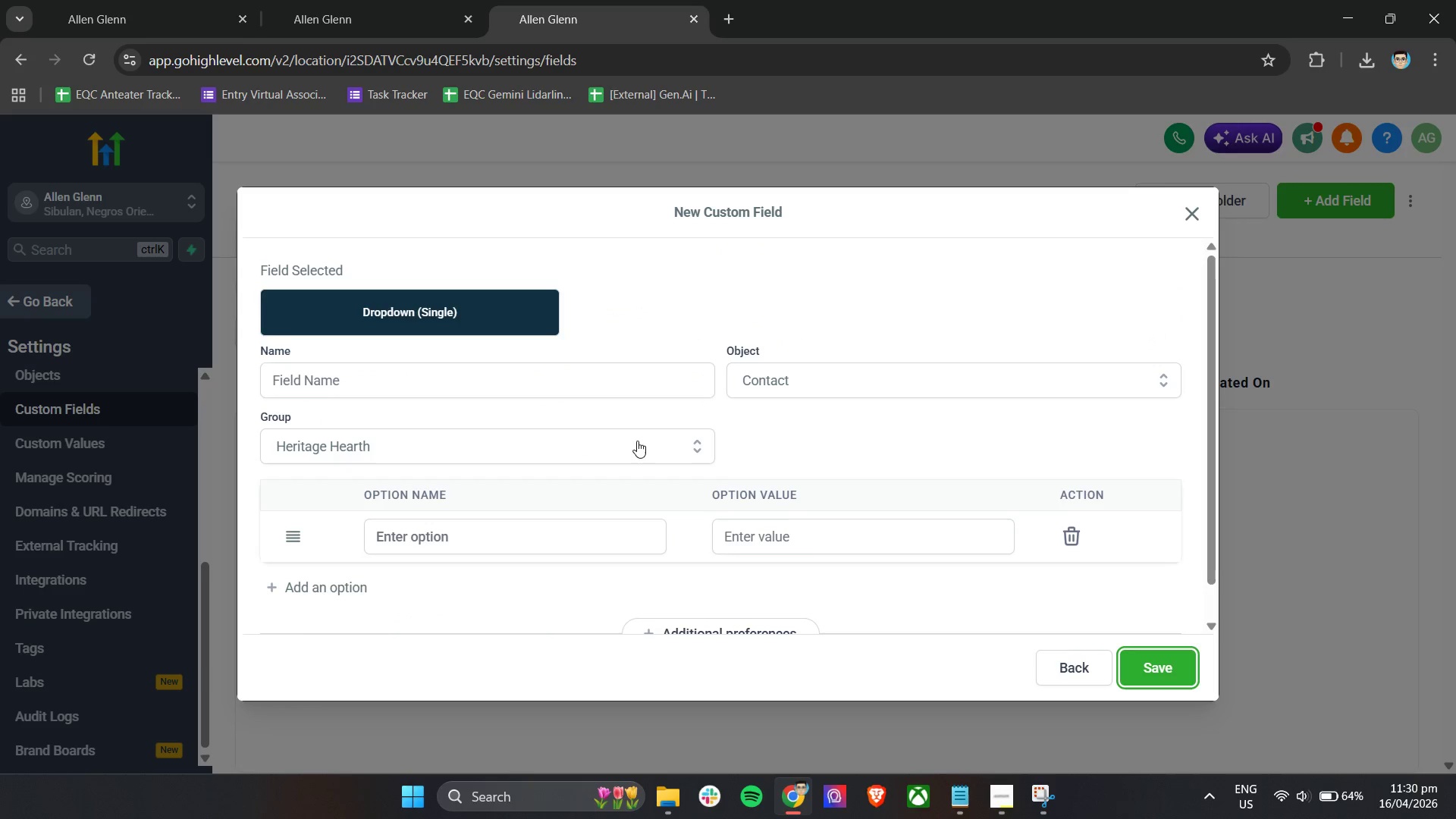 
left_click([496, 384])
 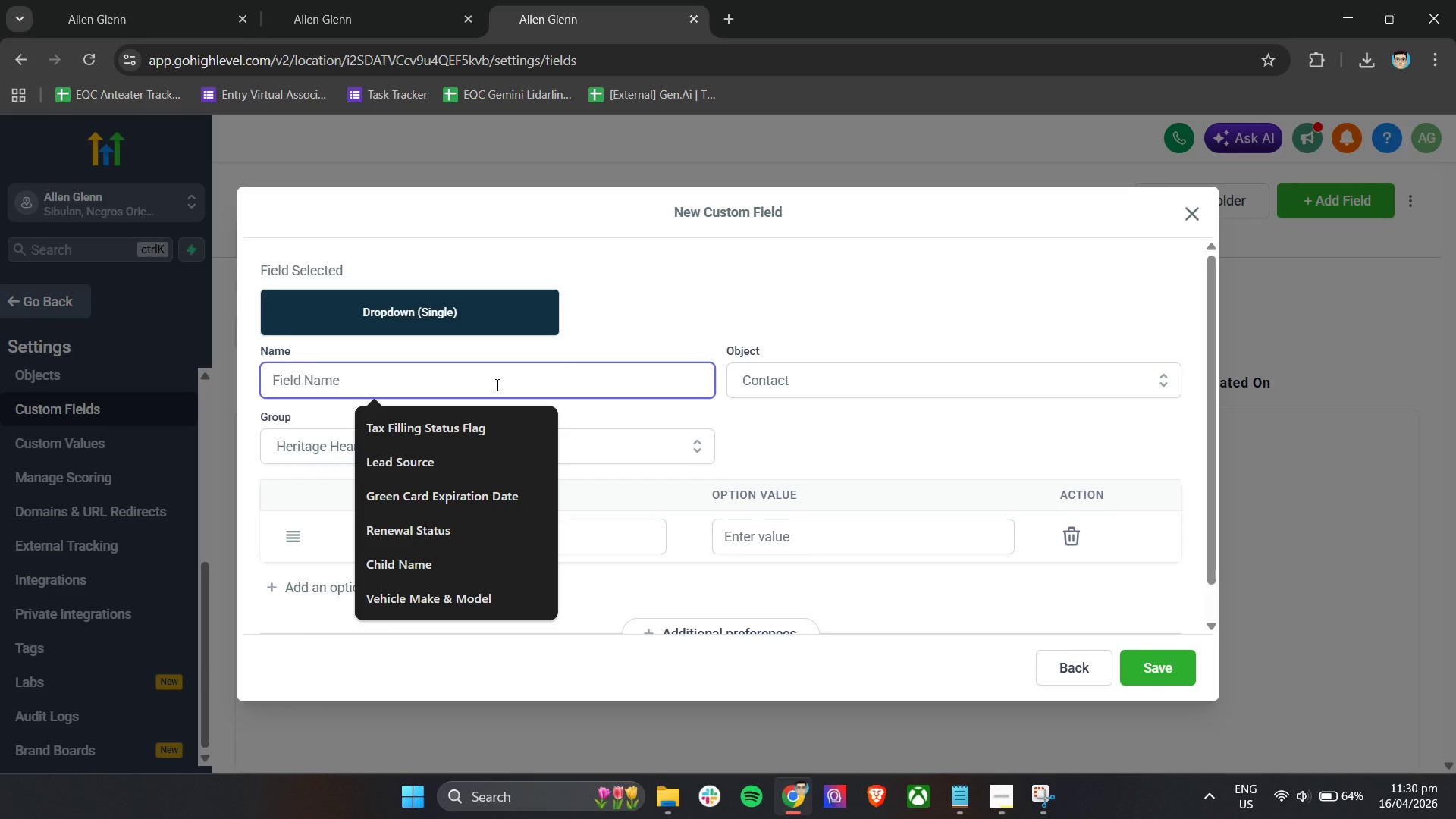 
type(Preffe)
key(Backspace)
key(Backspace)
type(erred Famr )
key(Backspace)
key(Backspace)
key(Backspace)
type(rm Location)
key(Tab)
 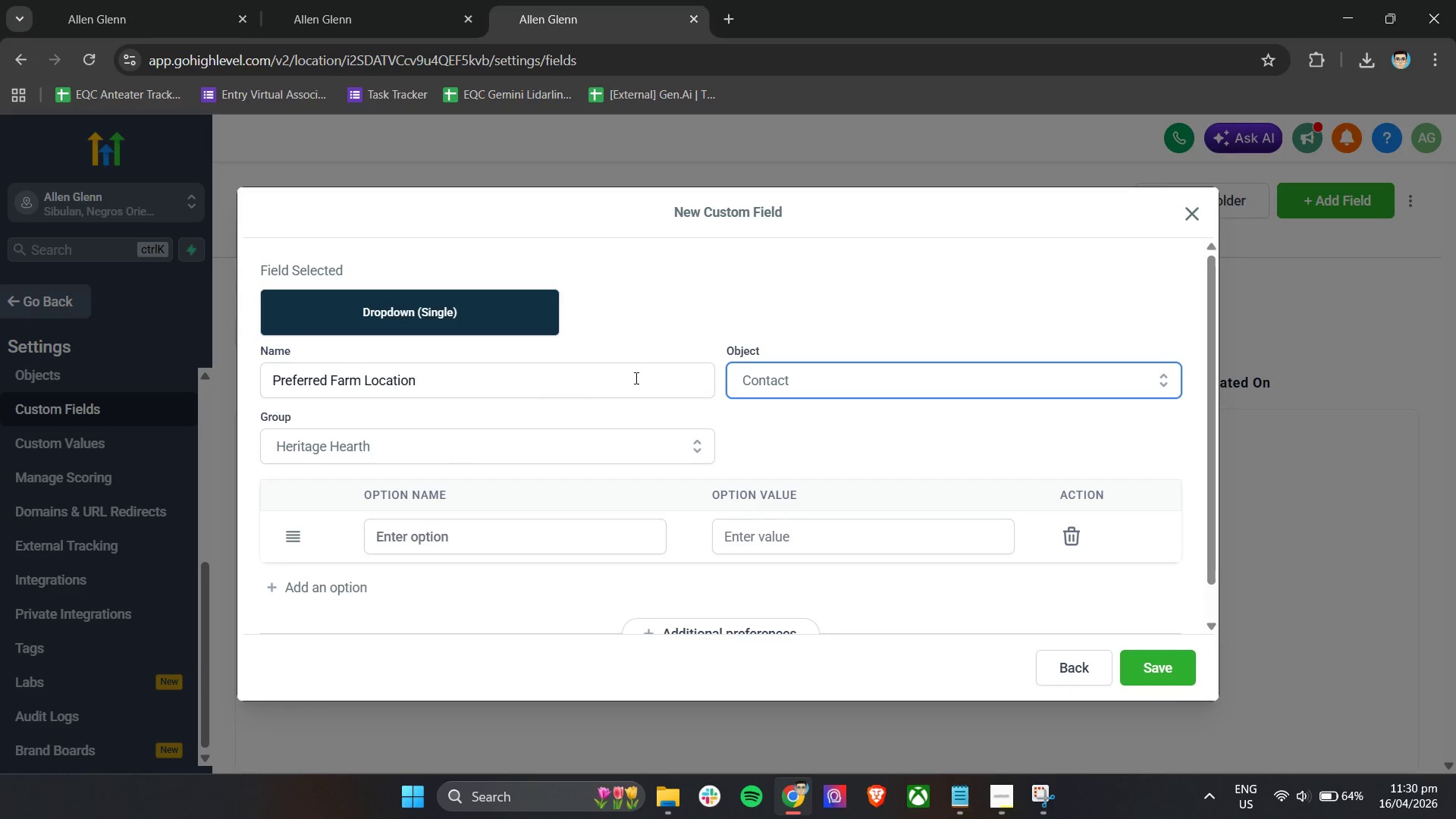 
left_click([808, 424])
 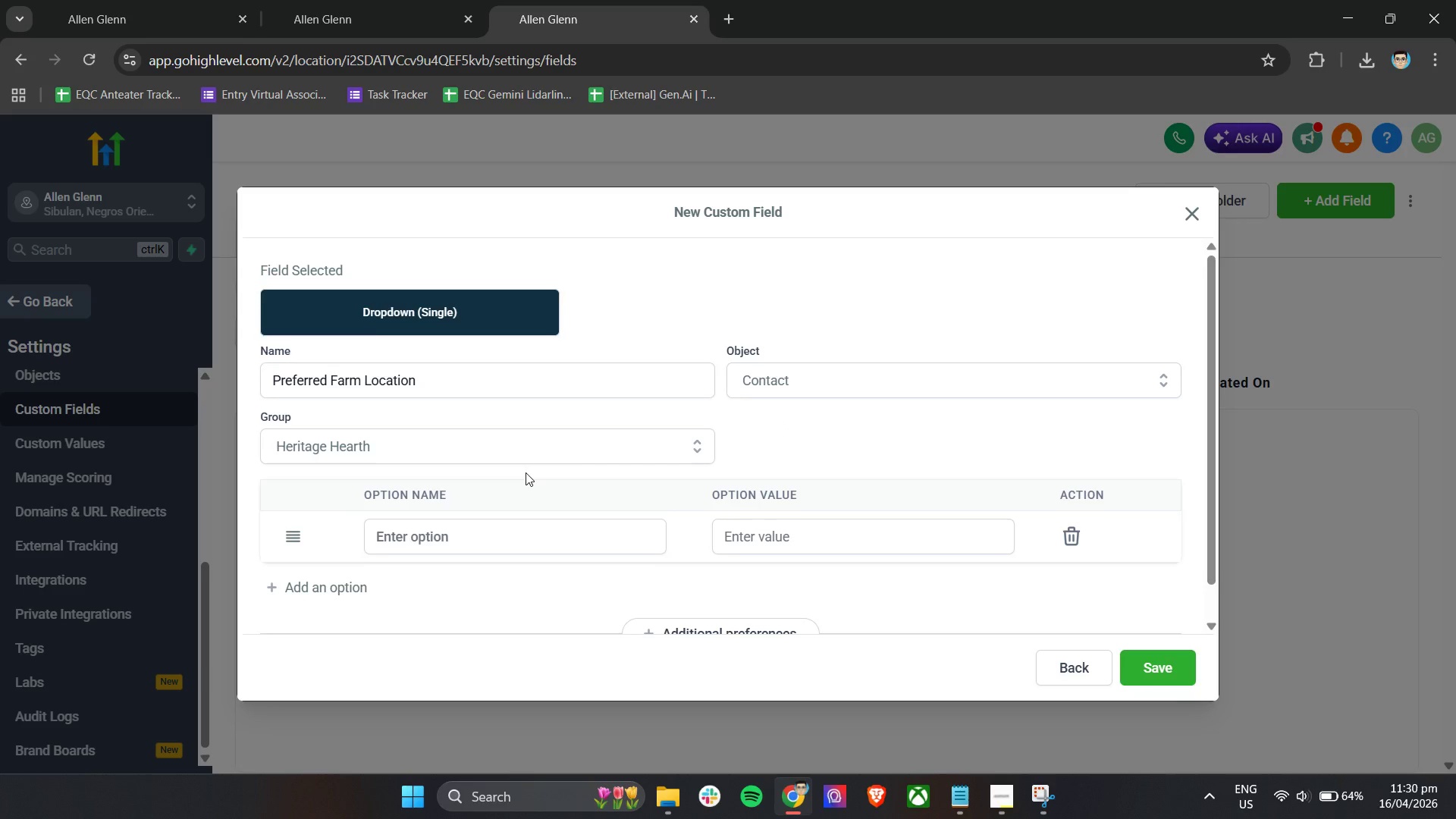 
scroll: coordinate [526, 472], scroll_direction: down, amount: 2.0
 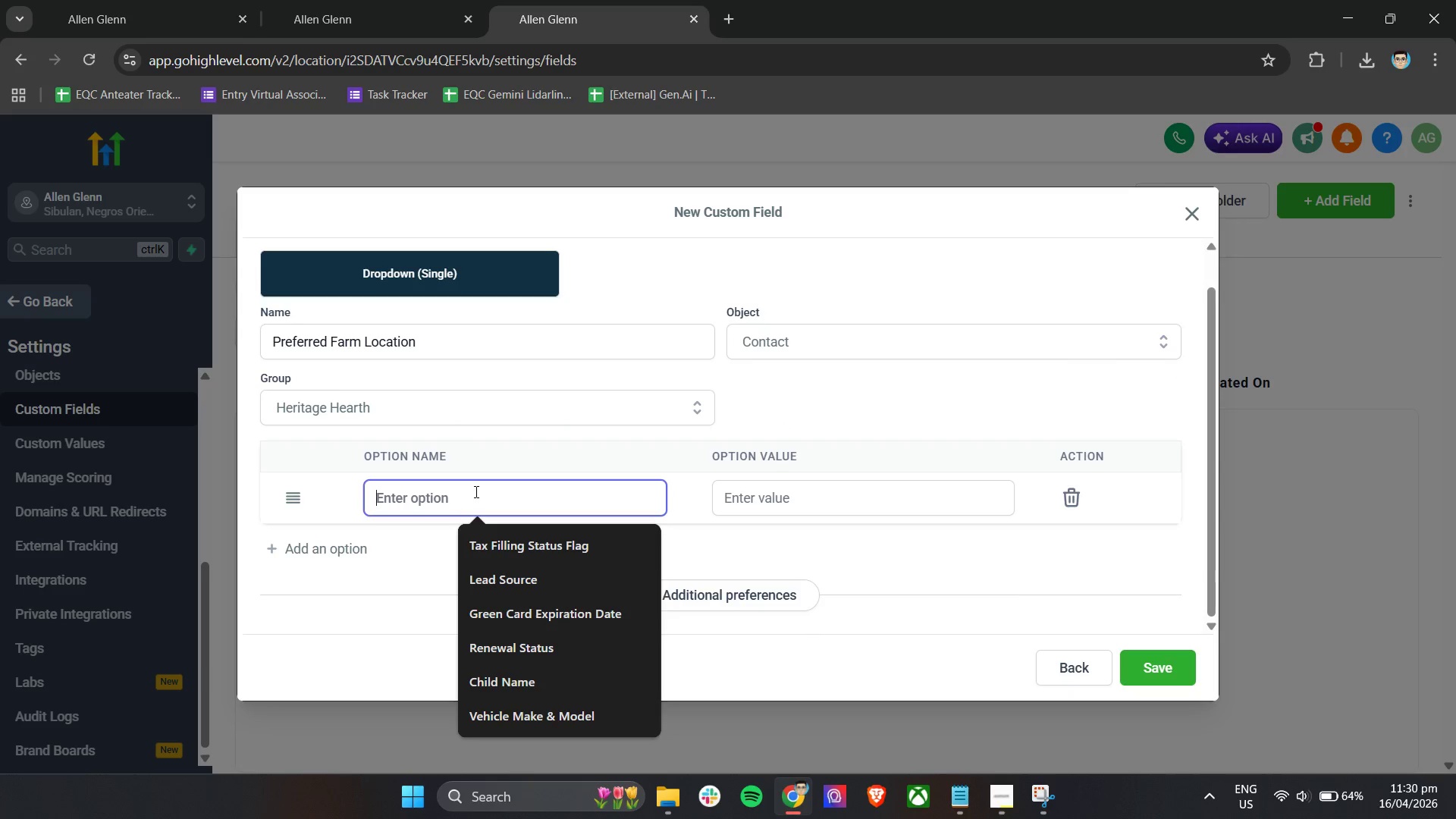 
double_click([475, 491])
 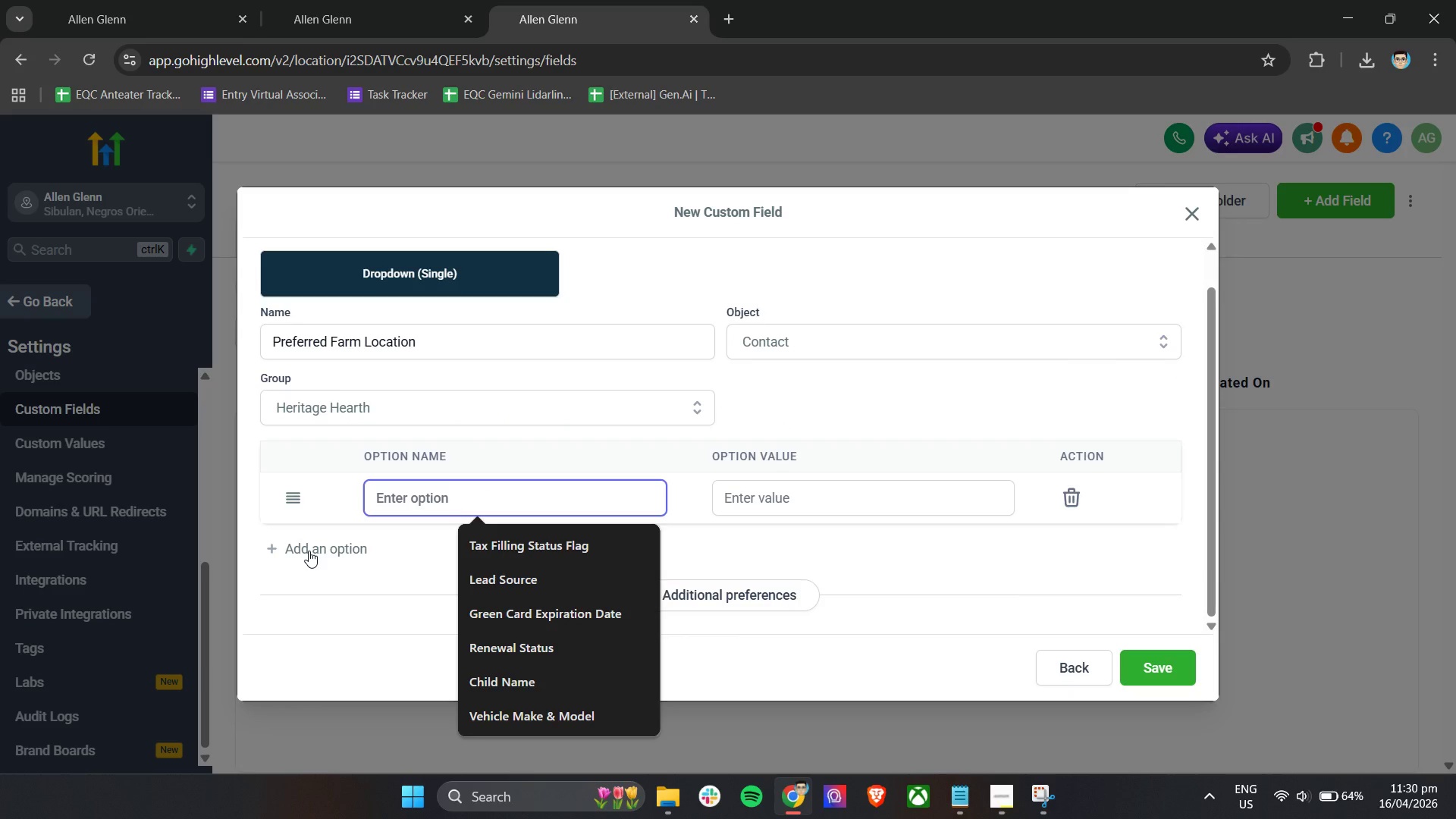 
hold_key(key=ShiftLeft, duration=0.38)
 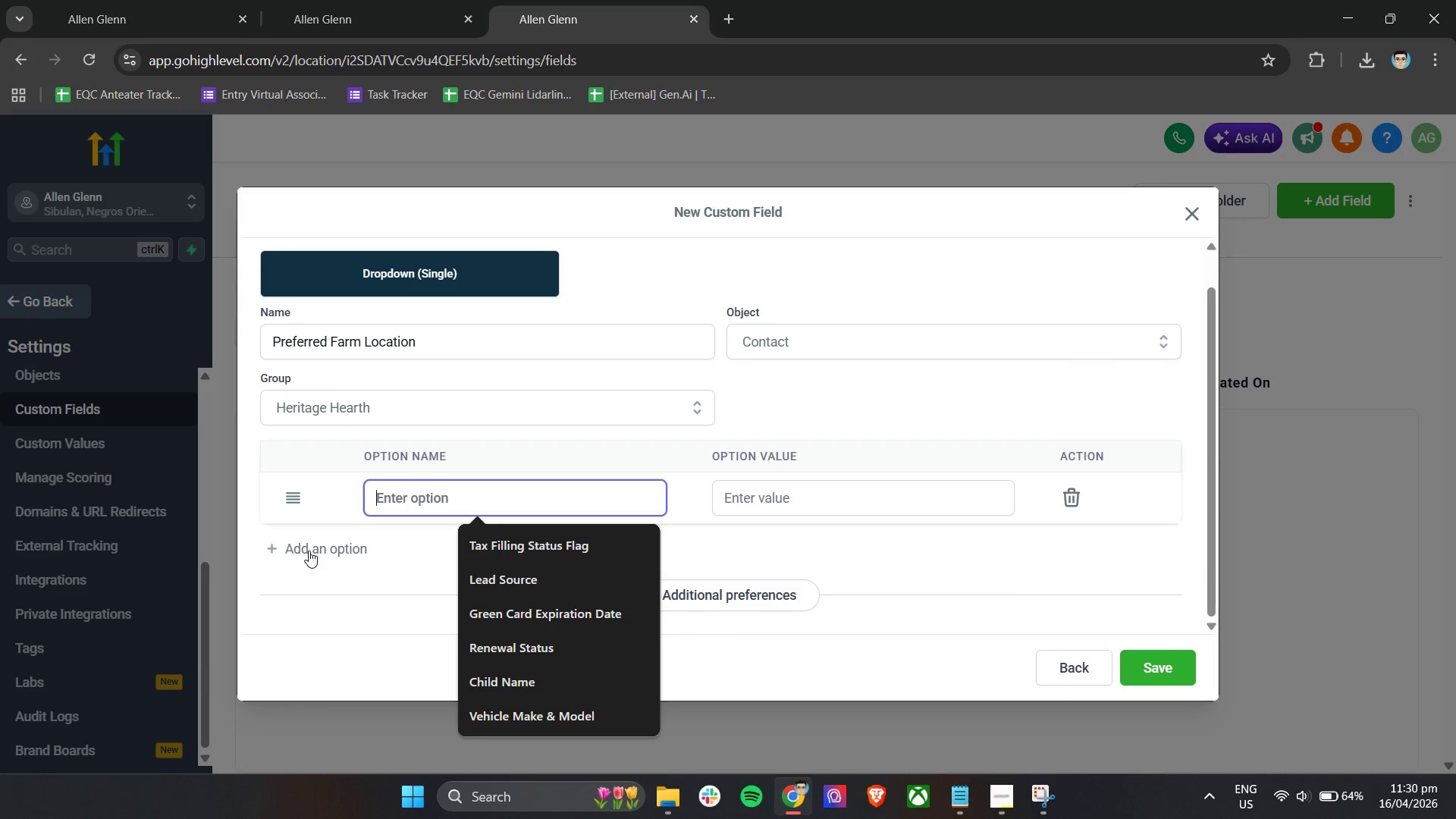 
type(Orca)
 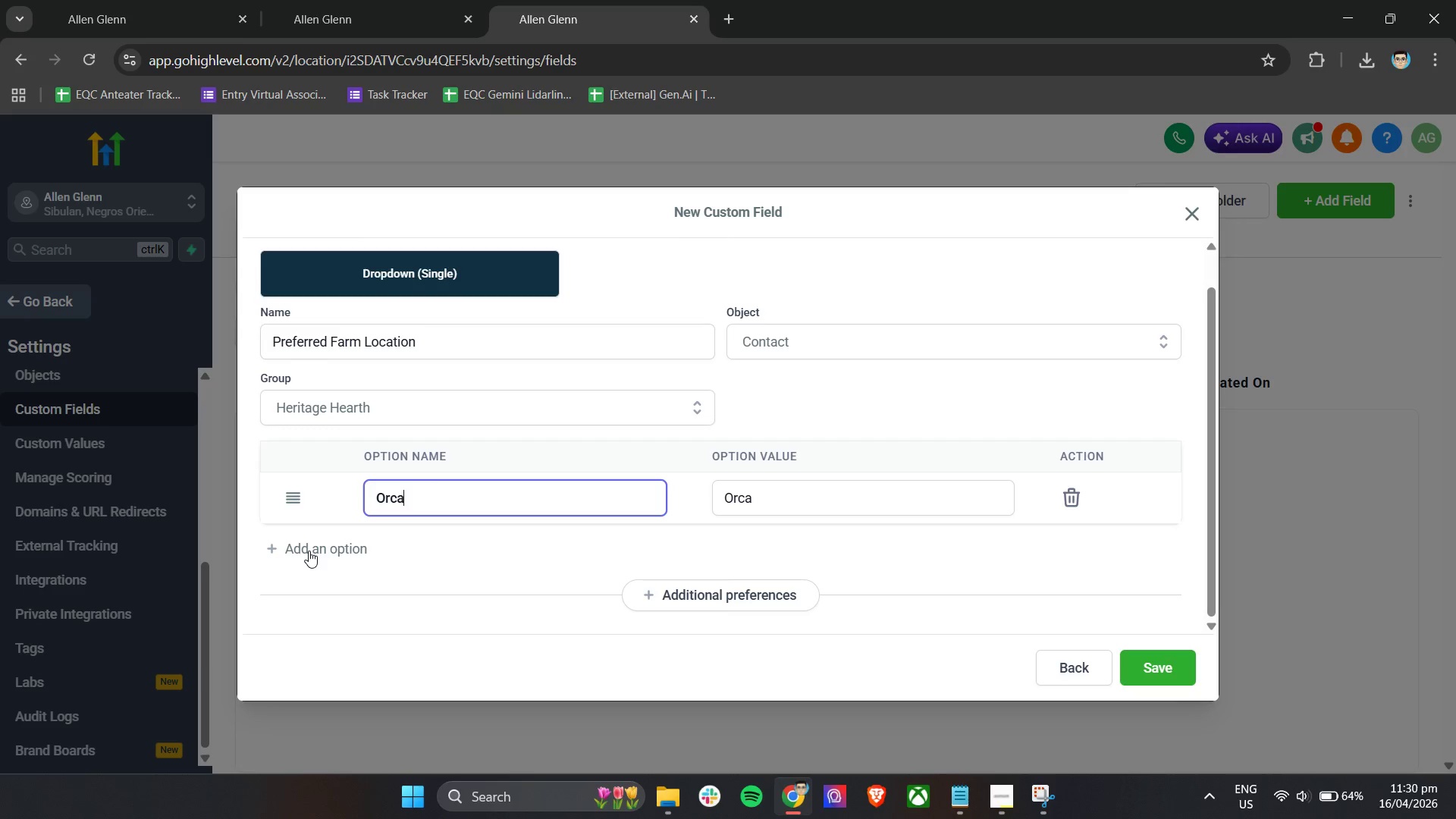 
key(Backspace)
type(hard Grove)
 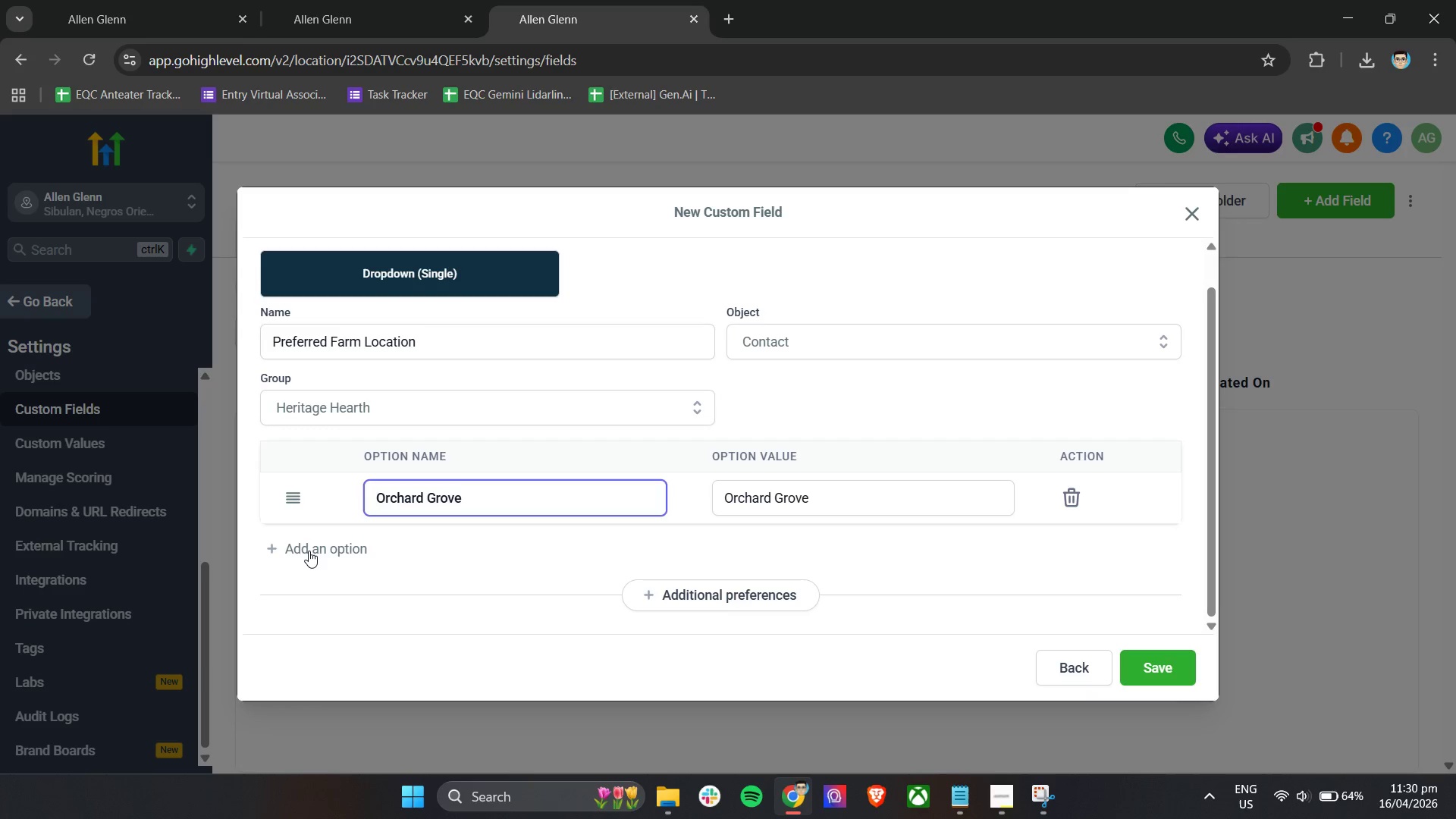 
left_click([309, 551])
 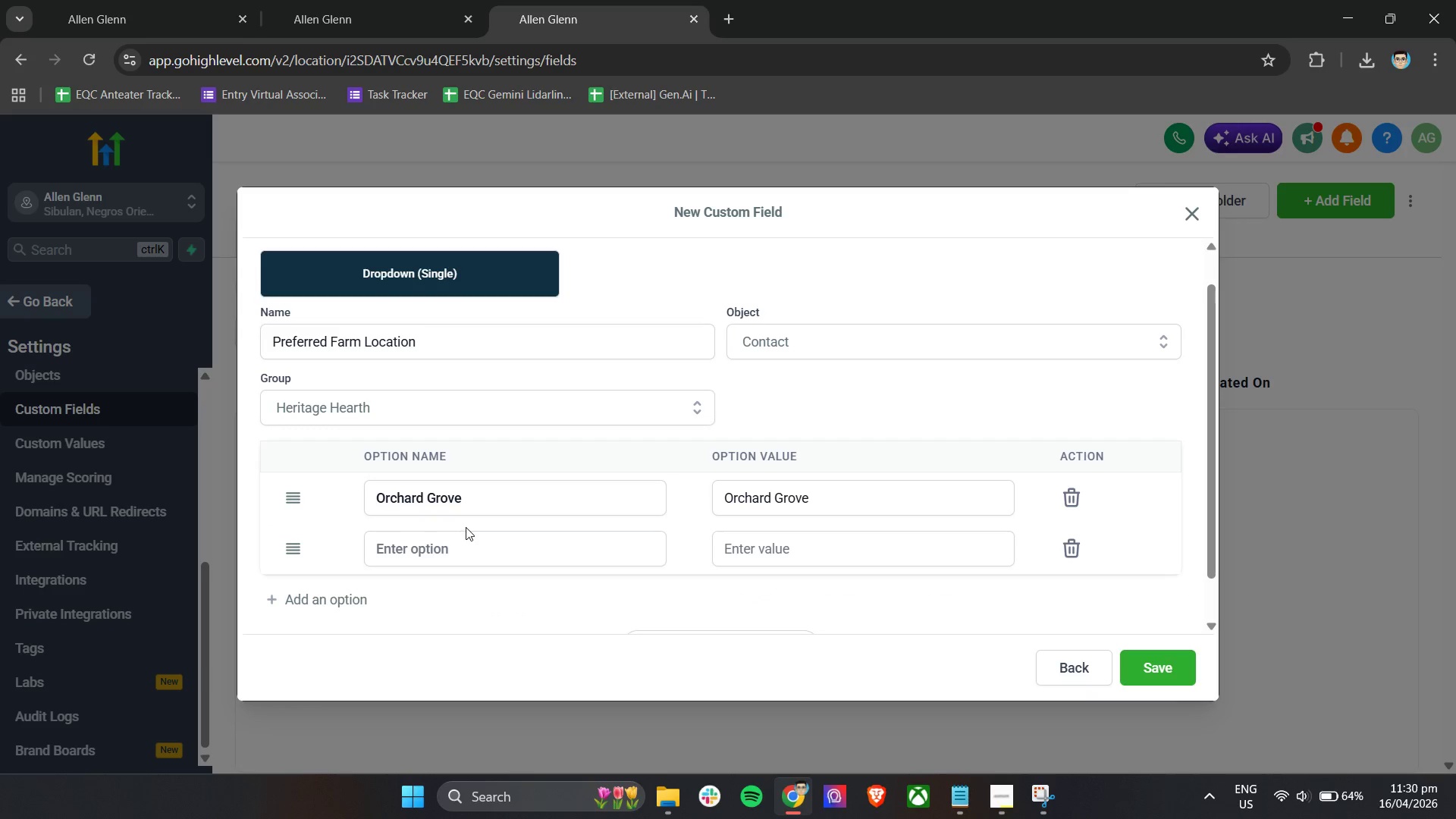 
left_click([455, 549])
 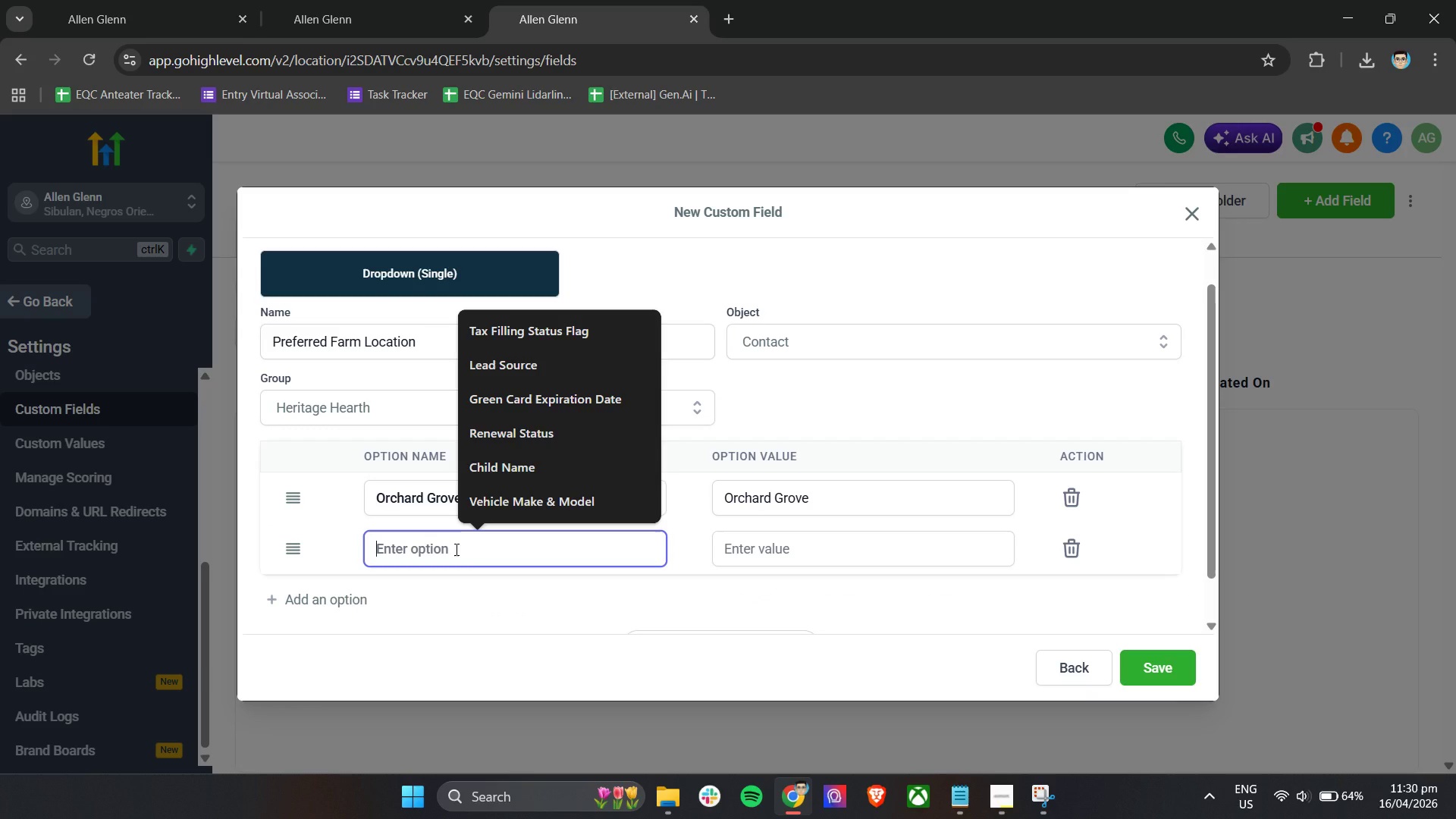 
type(Sunv)
key(Backspace)
type(set Vineyard)
 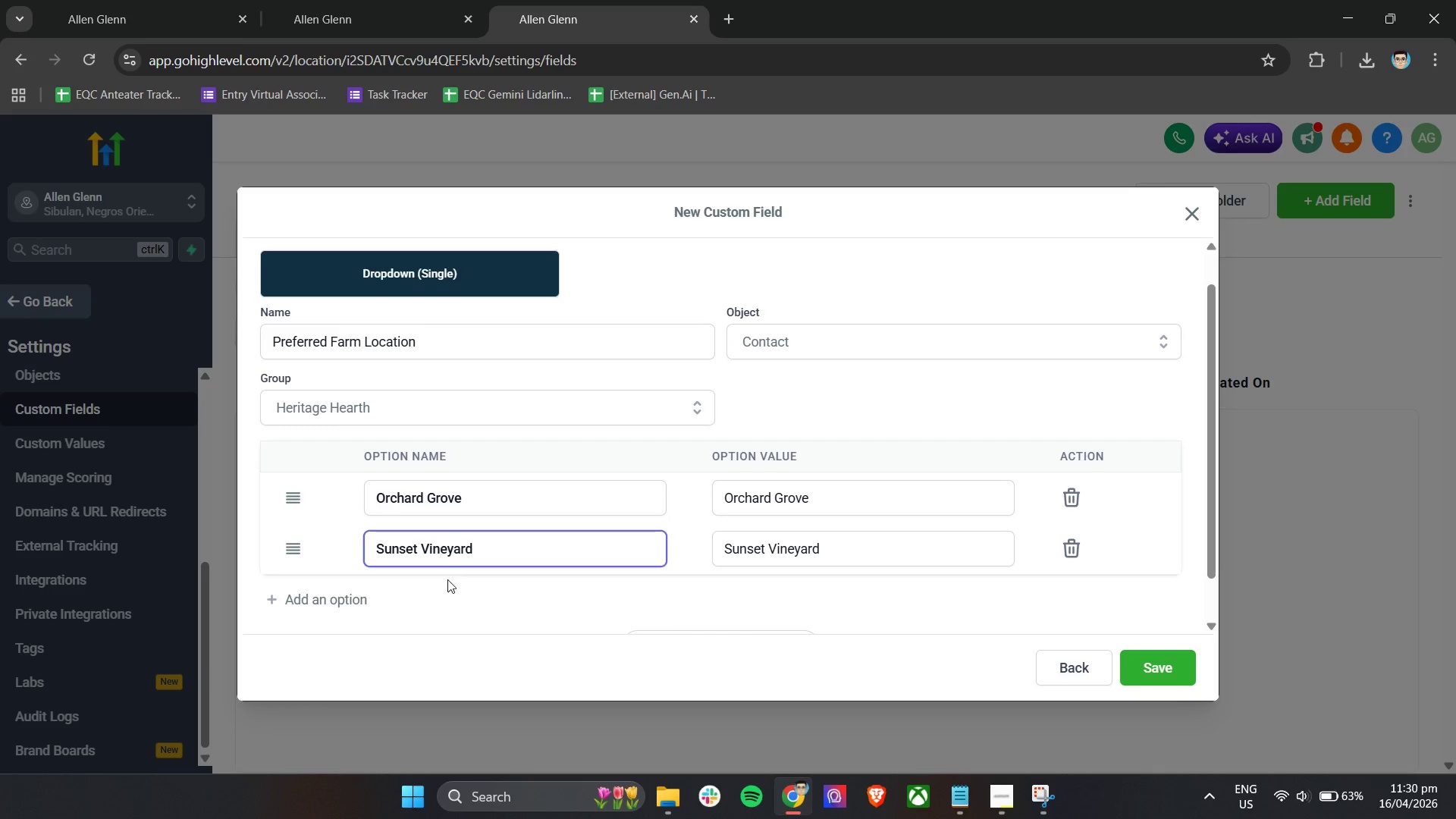 
double_click([344, 592])
 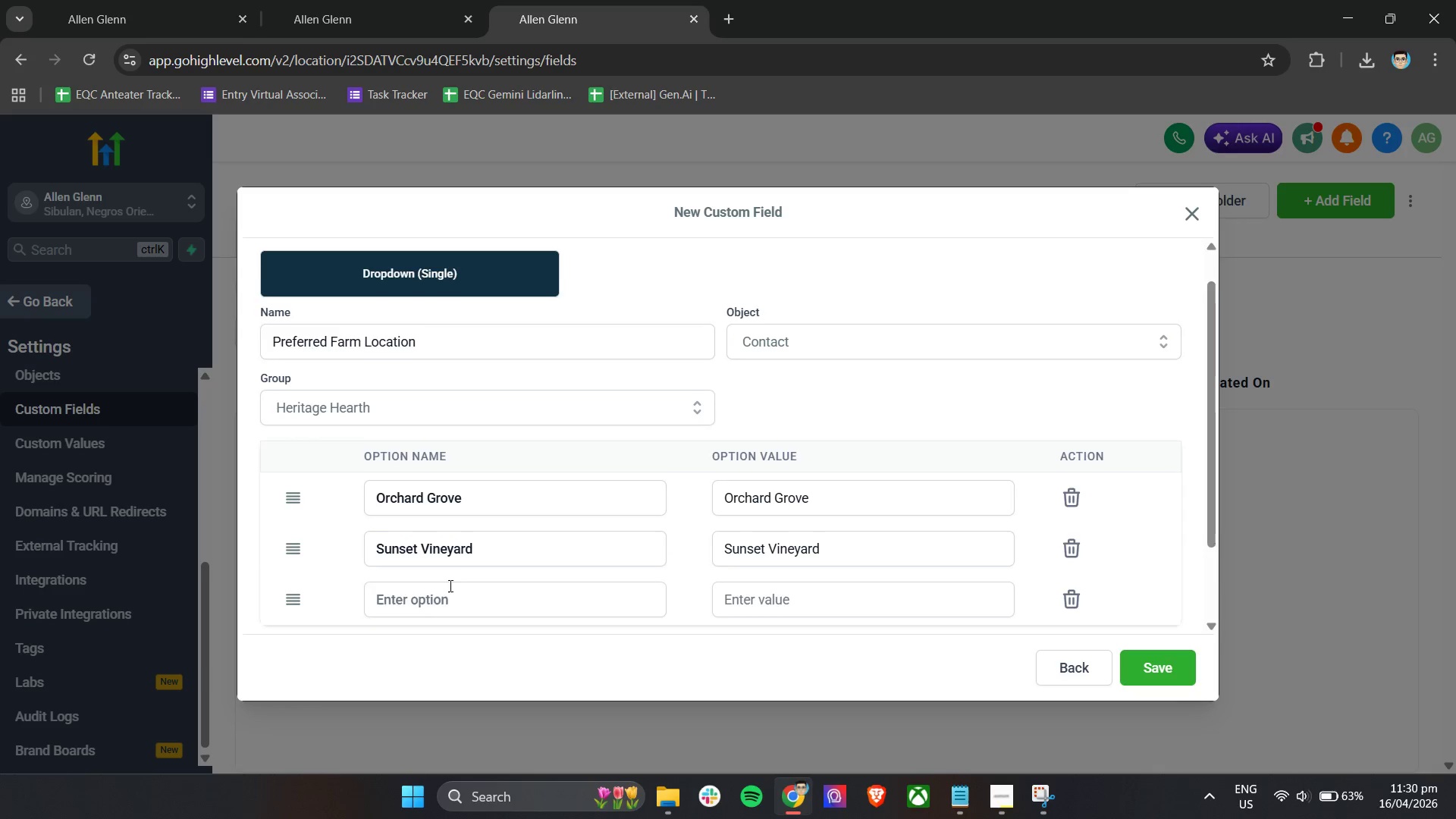 
scroll: coordinate [457, 582], scroll_direction: down, amount: 1.0
 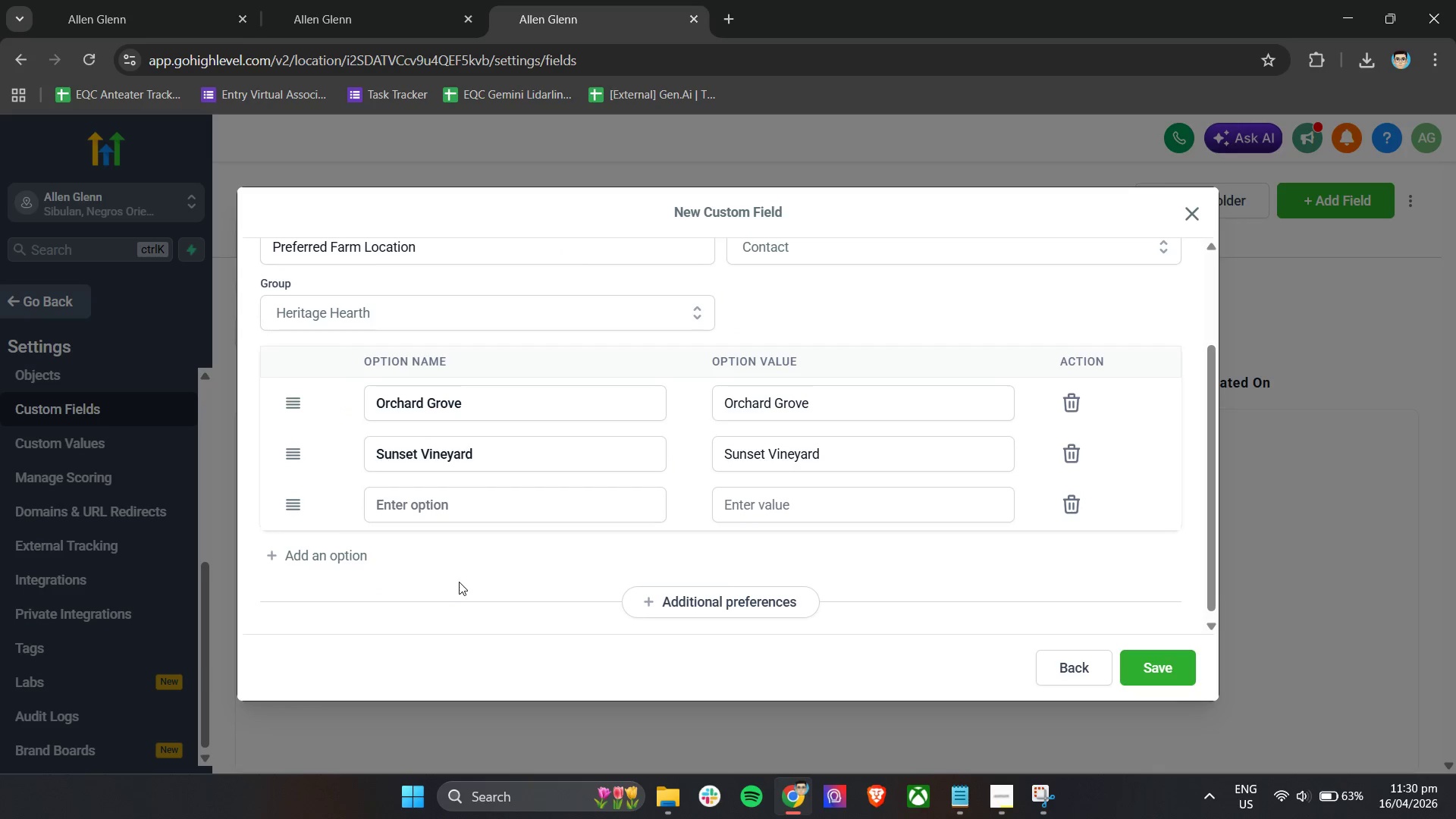 
left_click([461, 582])
 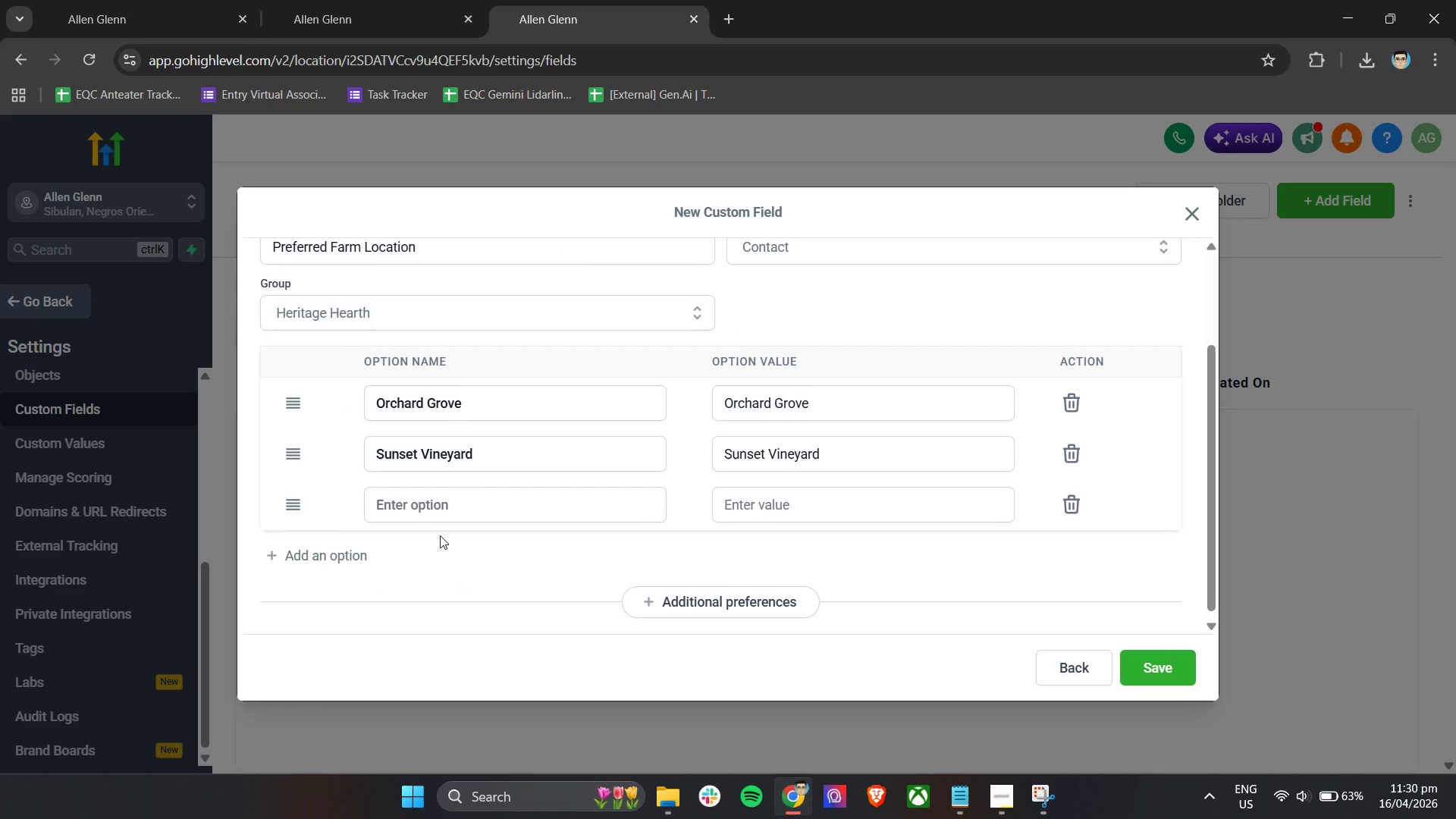 
left_click([444, 506])
 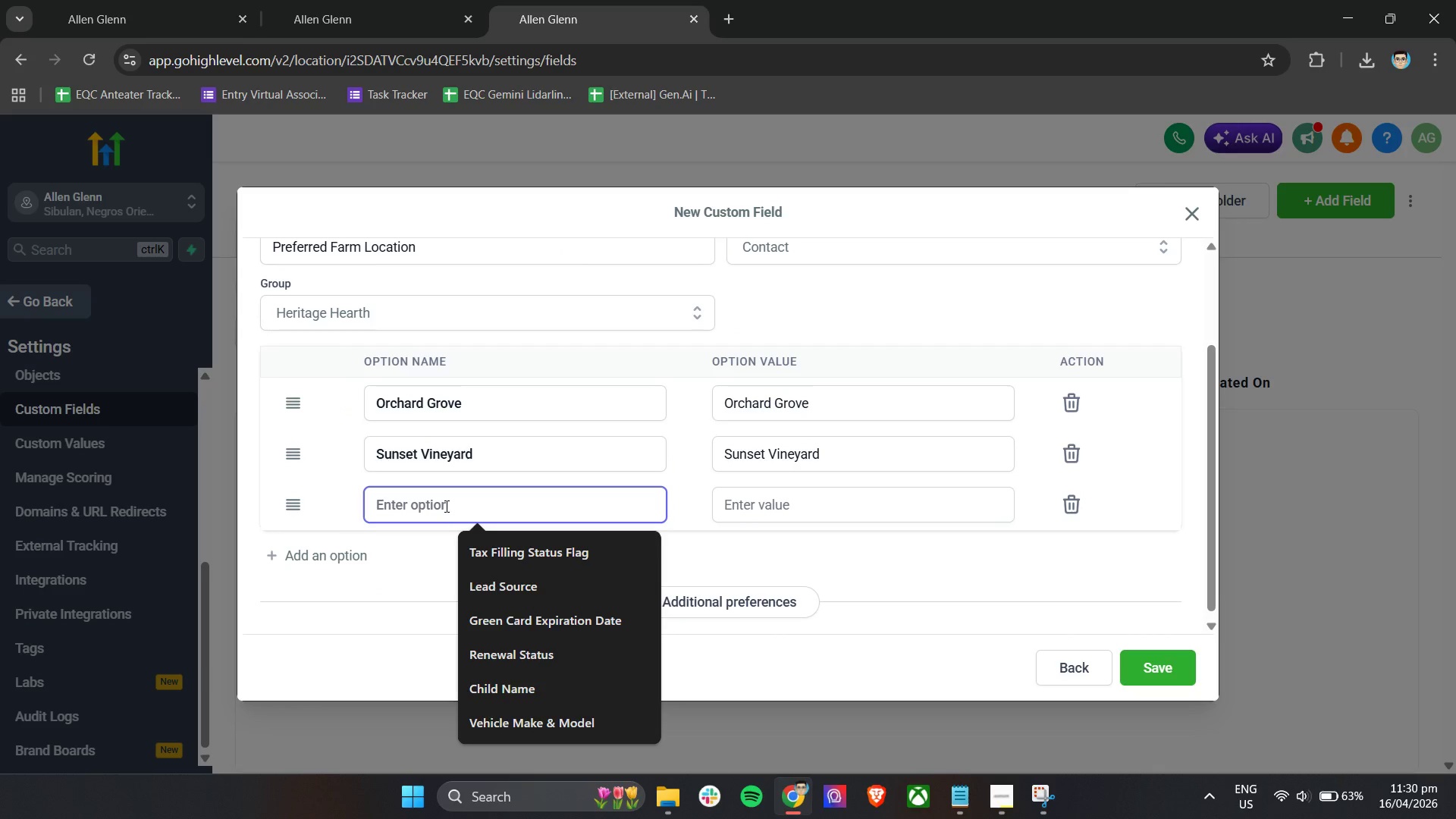 
type(Riverside Farm)
 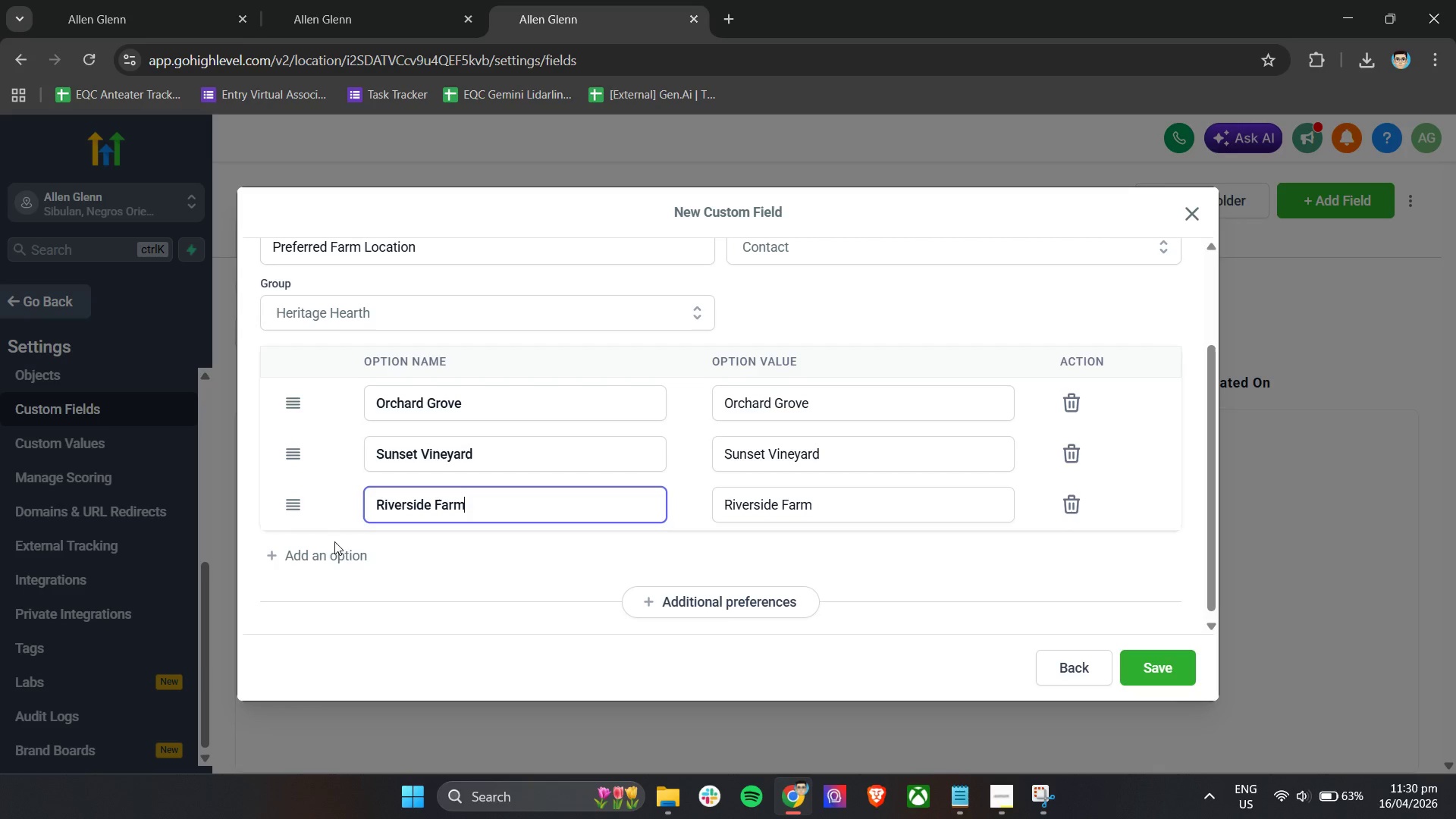 
left_click([312, 554])
 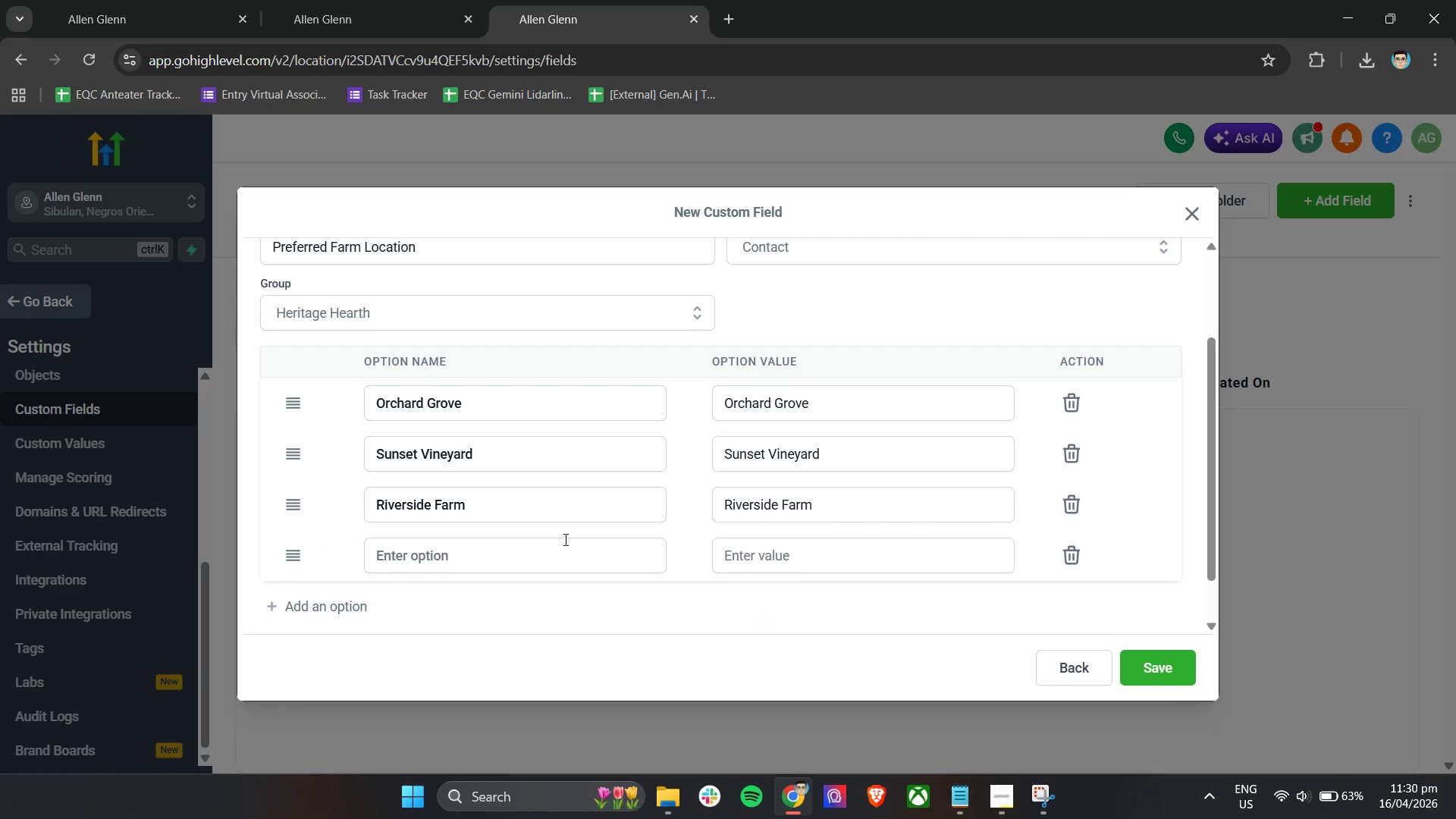 
left_click([505, 554])
 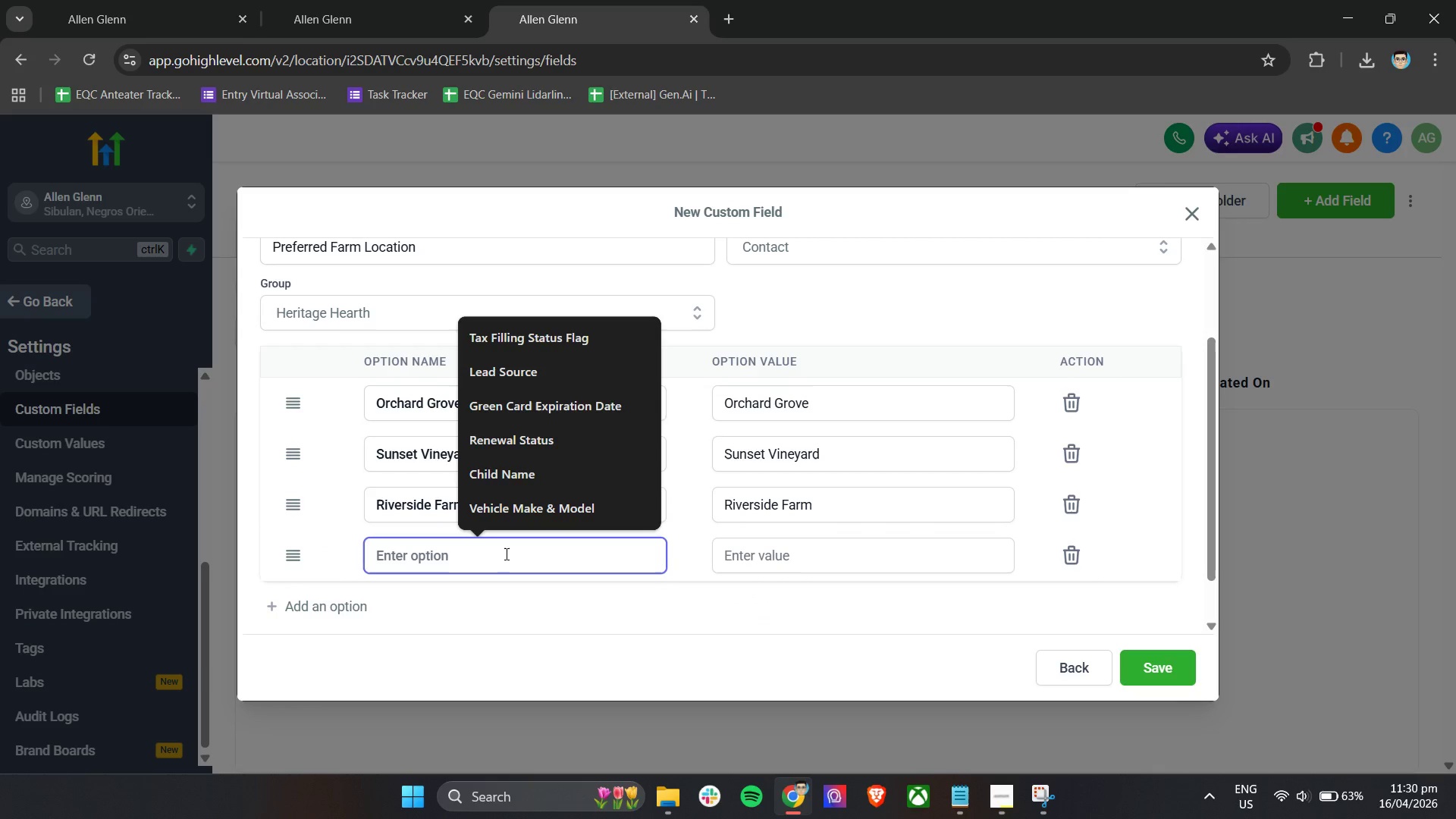 
type(Hilltop Estate)
 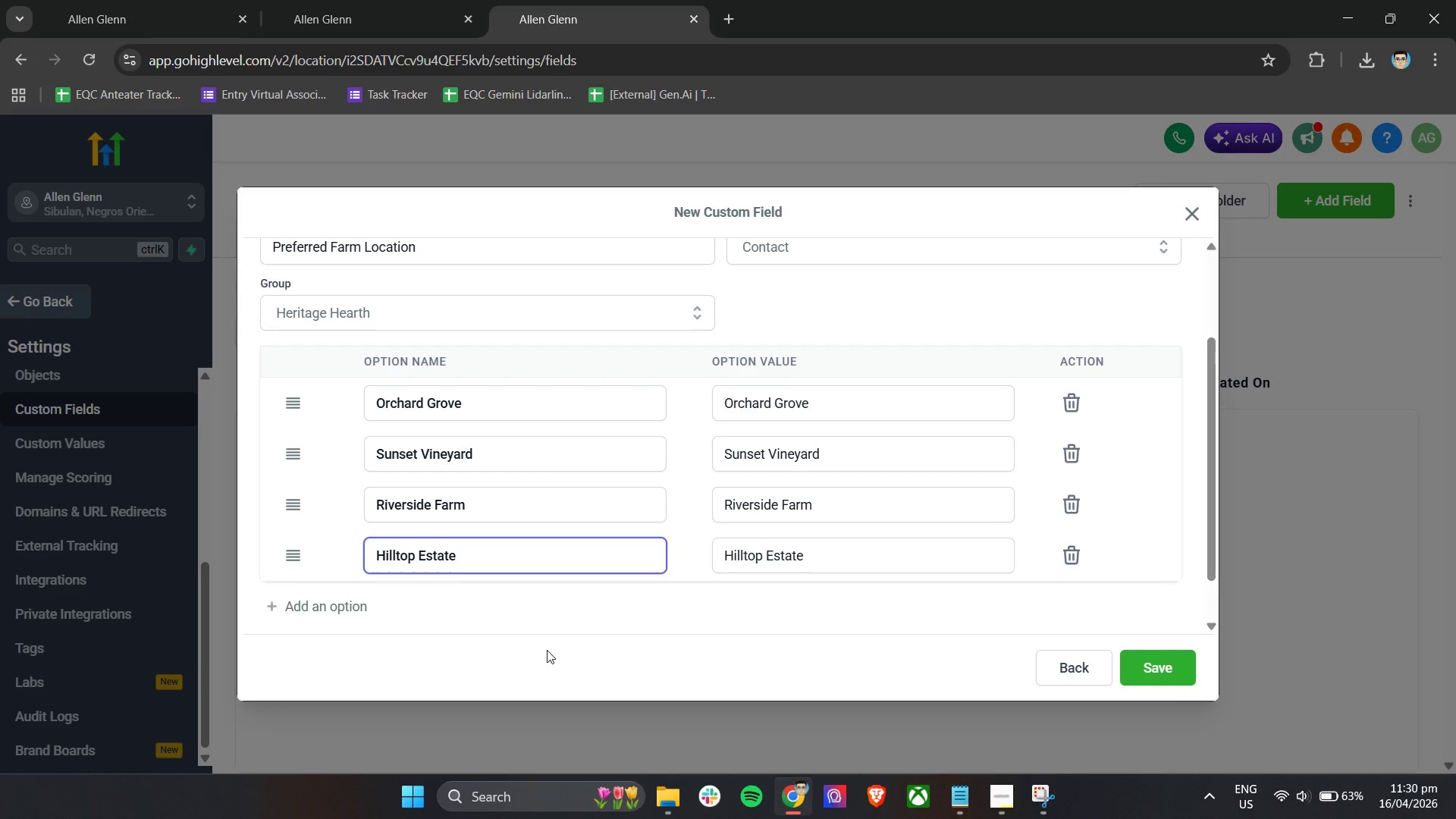 
left_click([553, 598])
 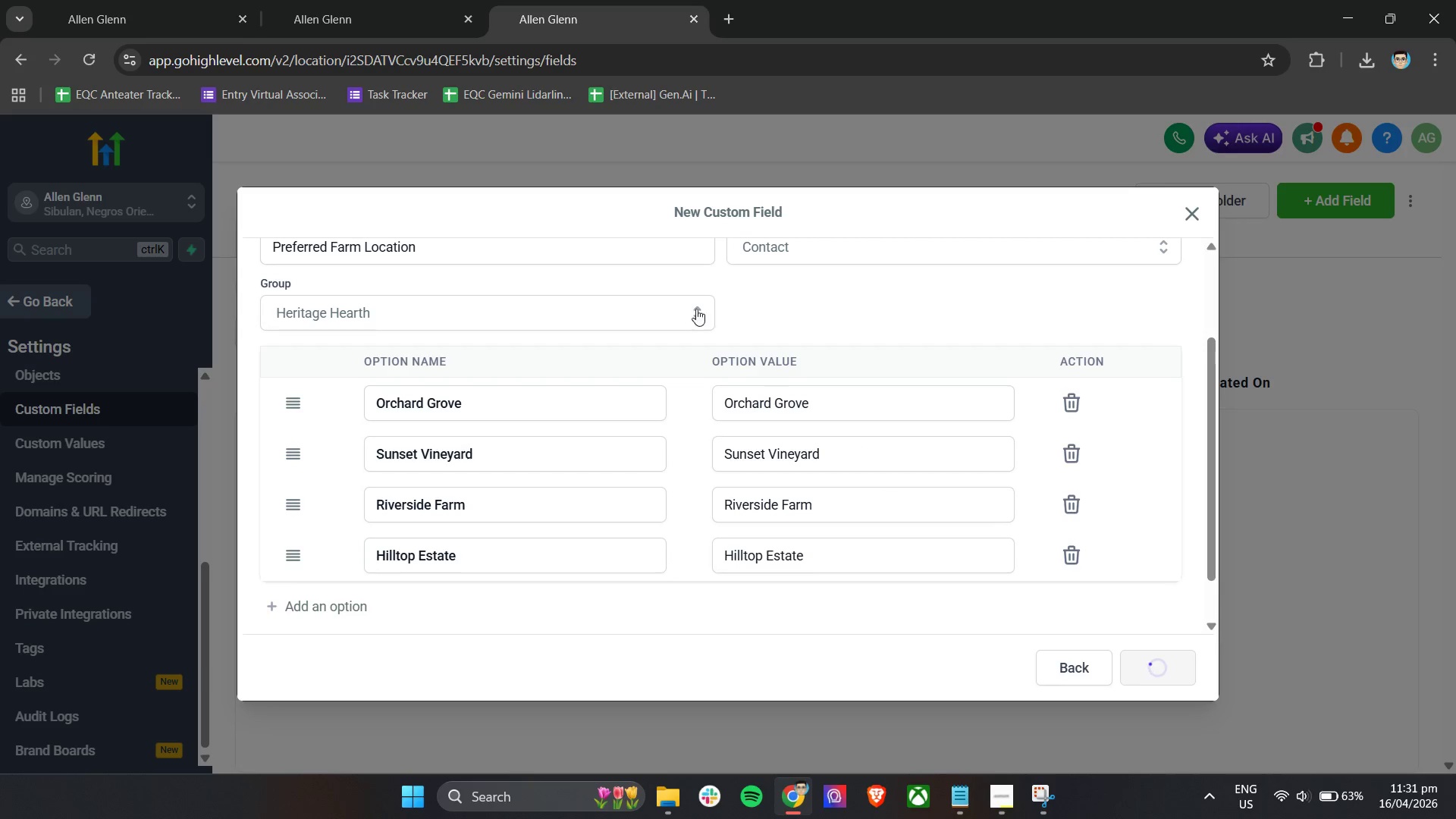 
wait(7.84)
 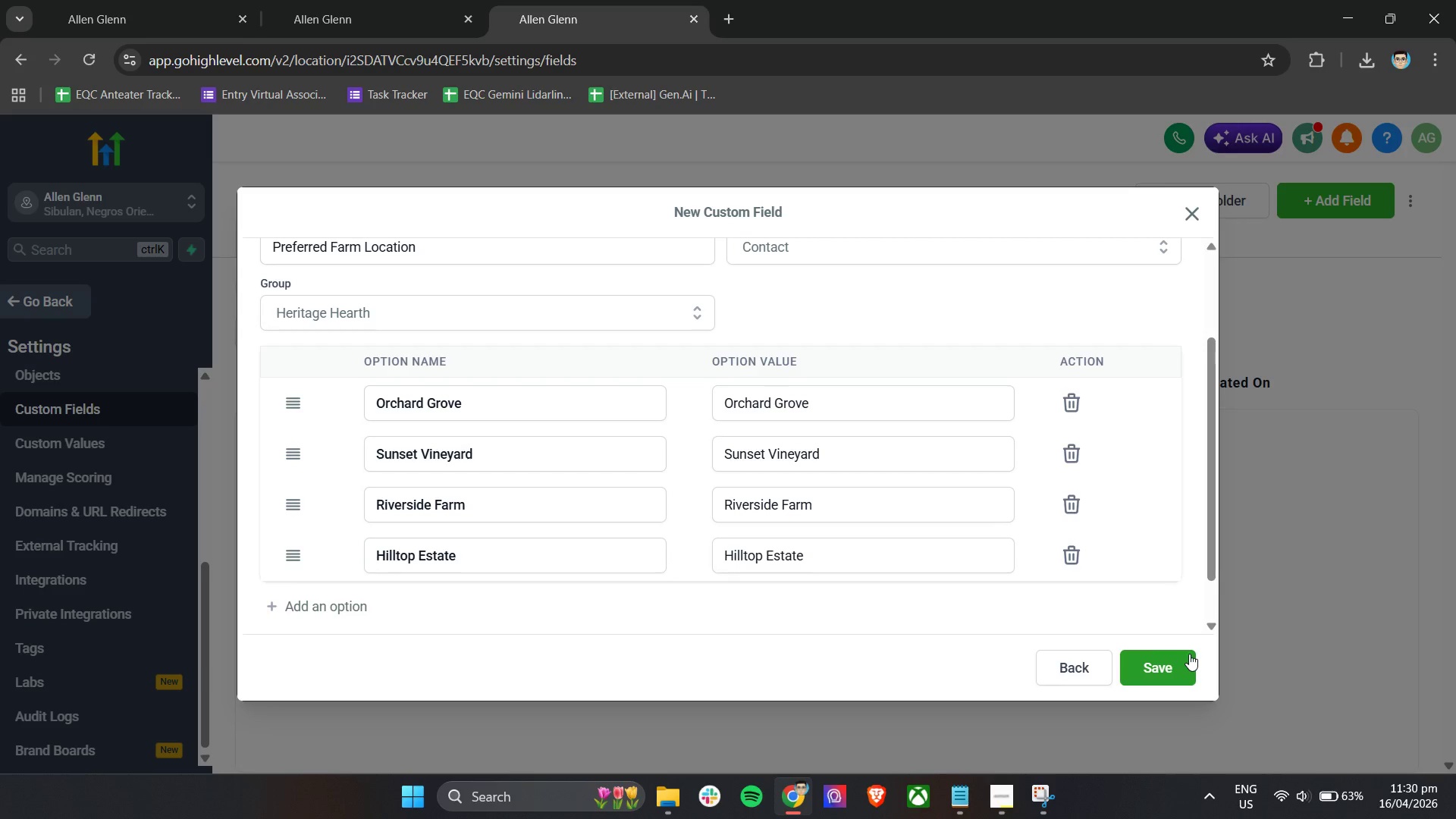 
left_click([1324, 193])
 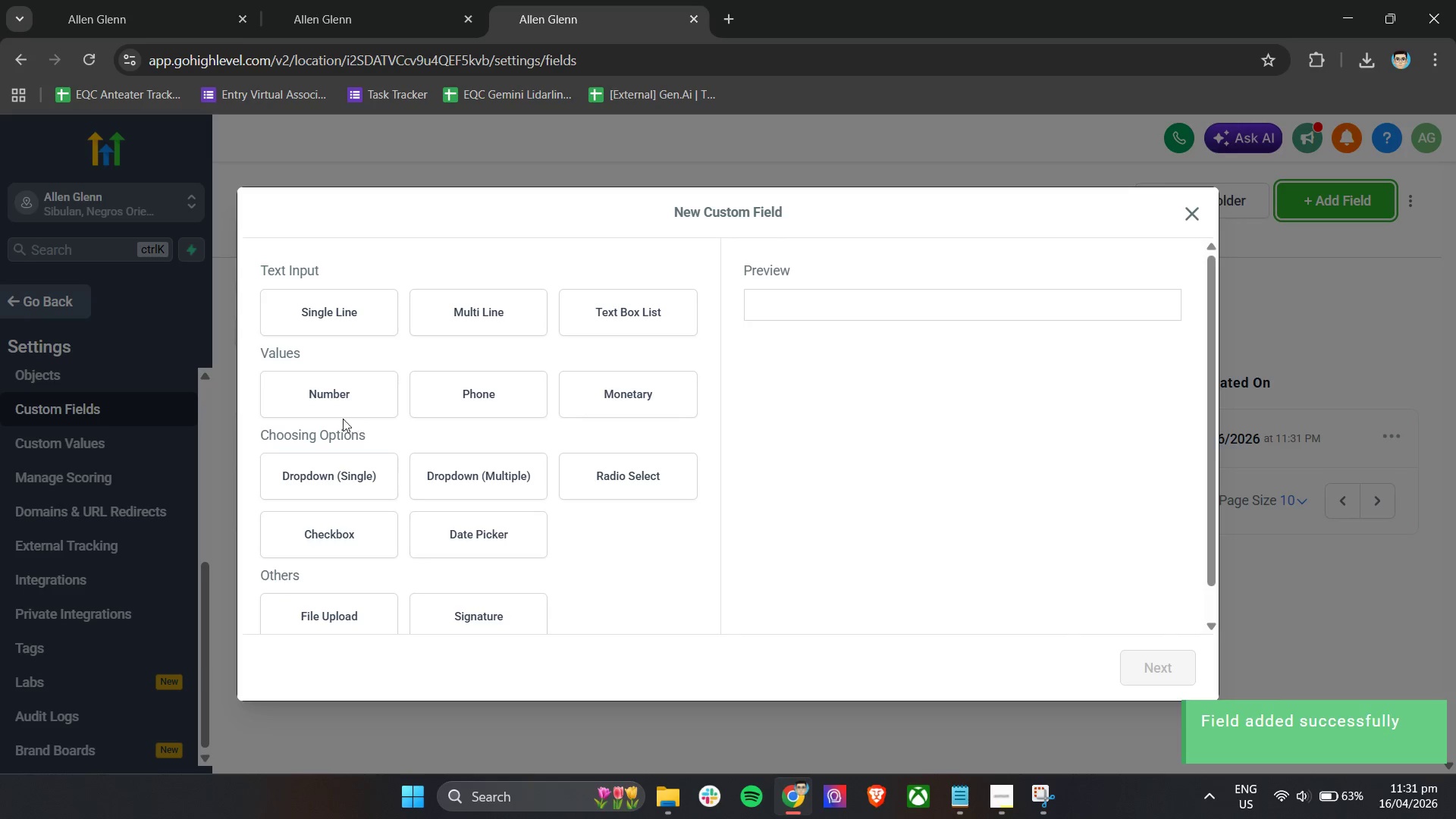 
left_click([315, 396])
 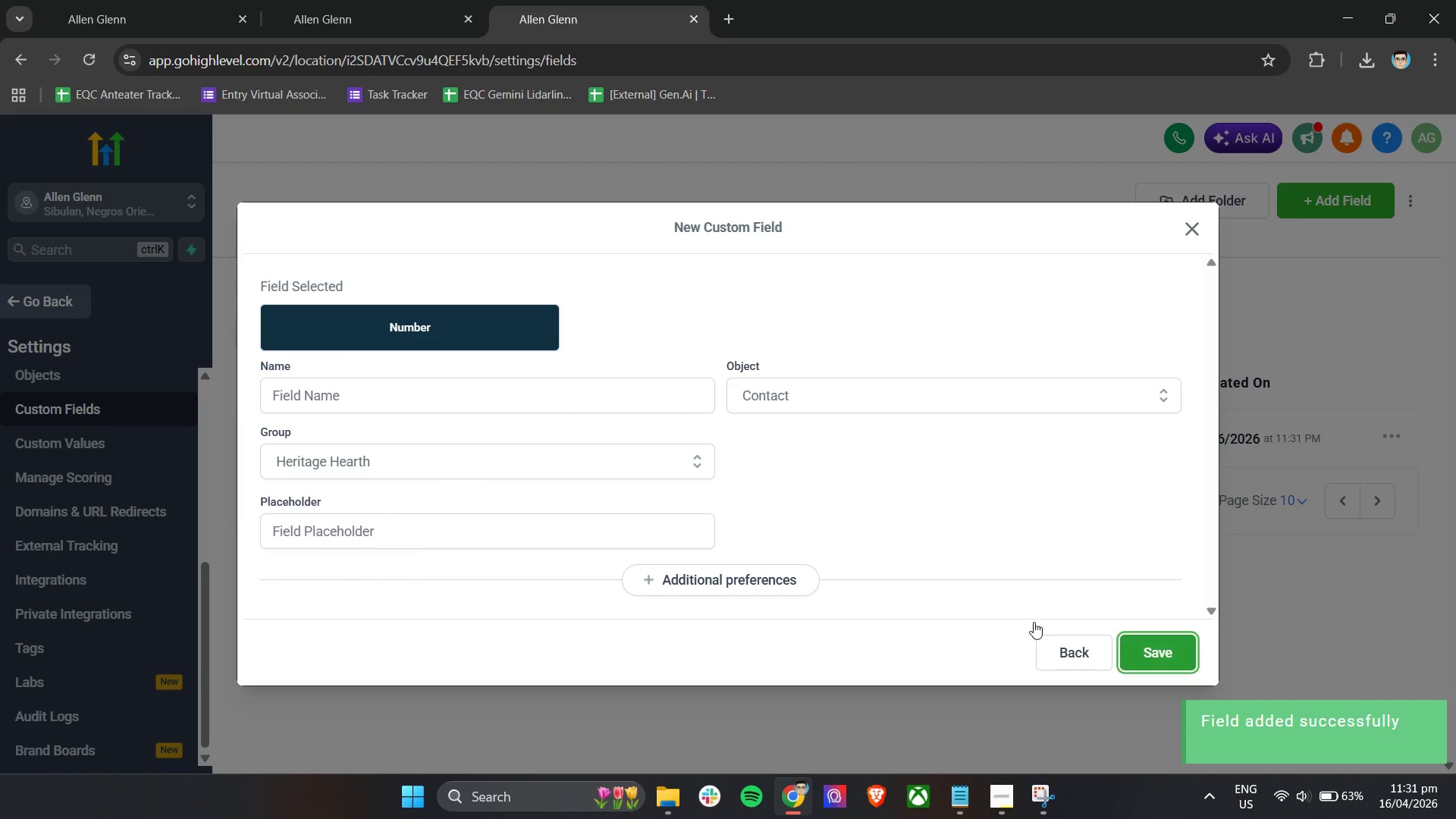 
left_click([519, 380])
 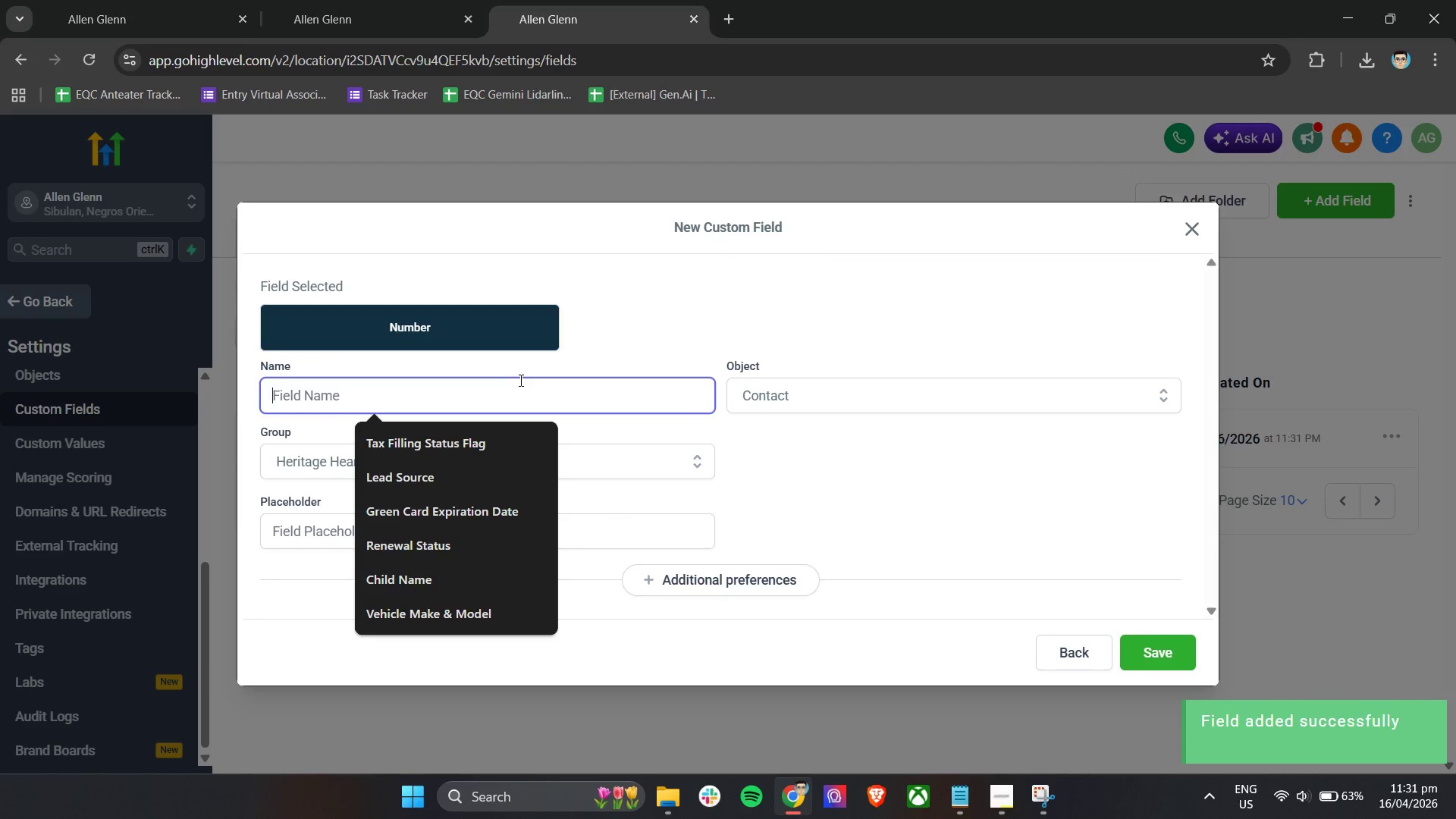 
type(Guest Count)
 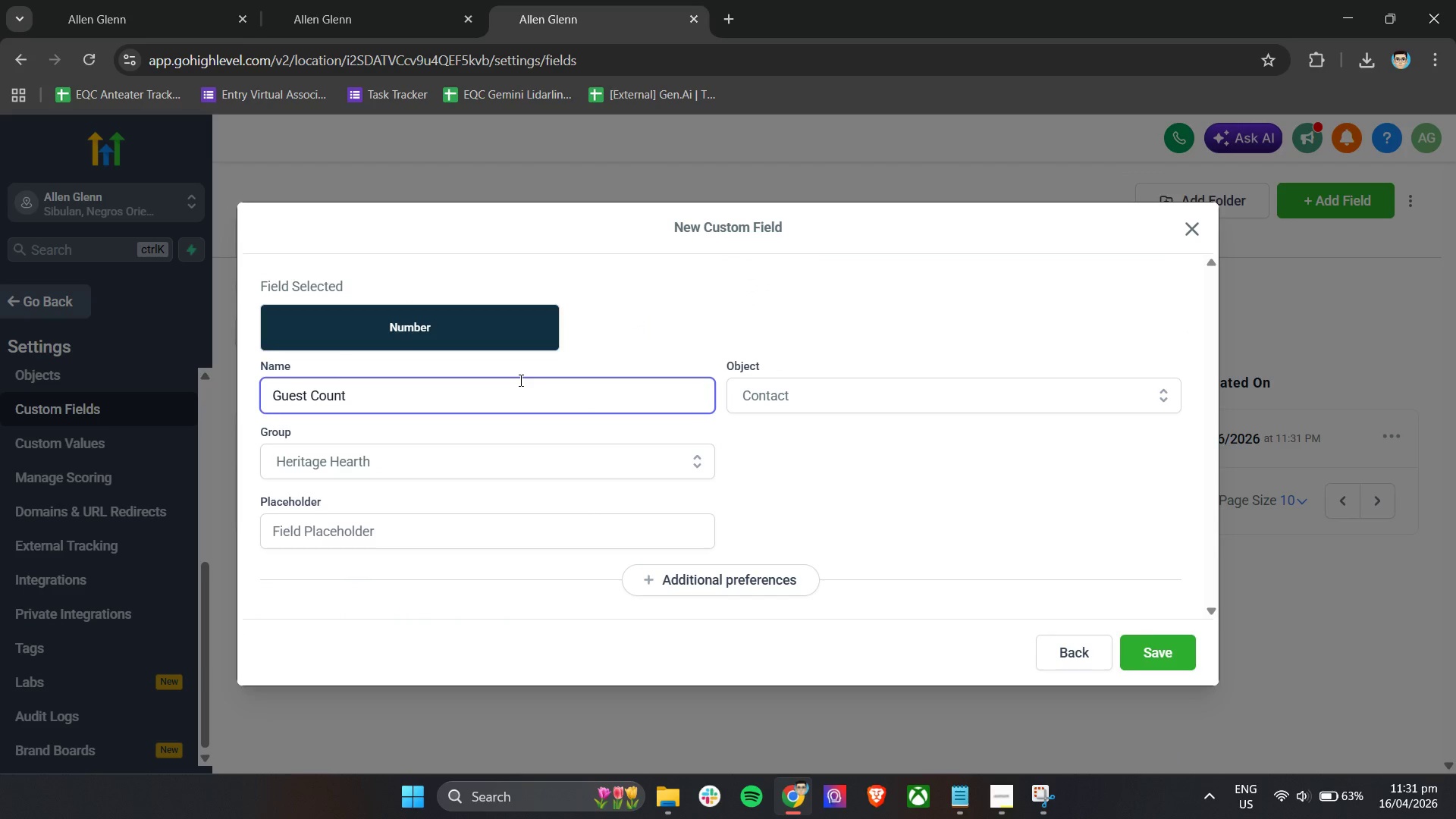 
left_click([1164, 654])
 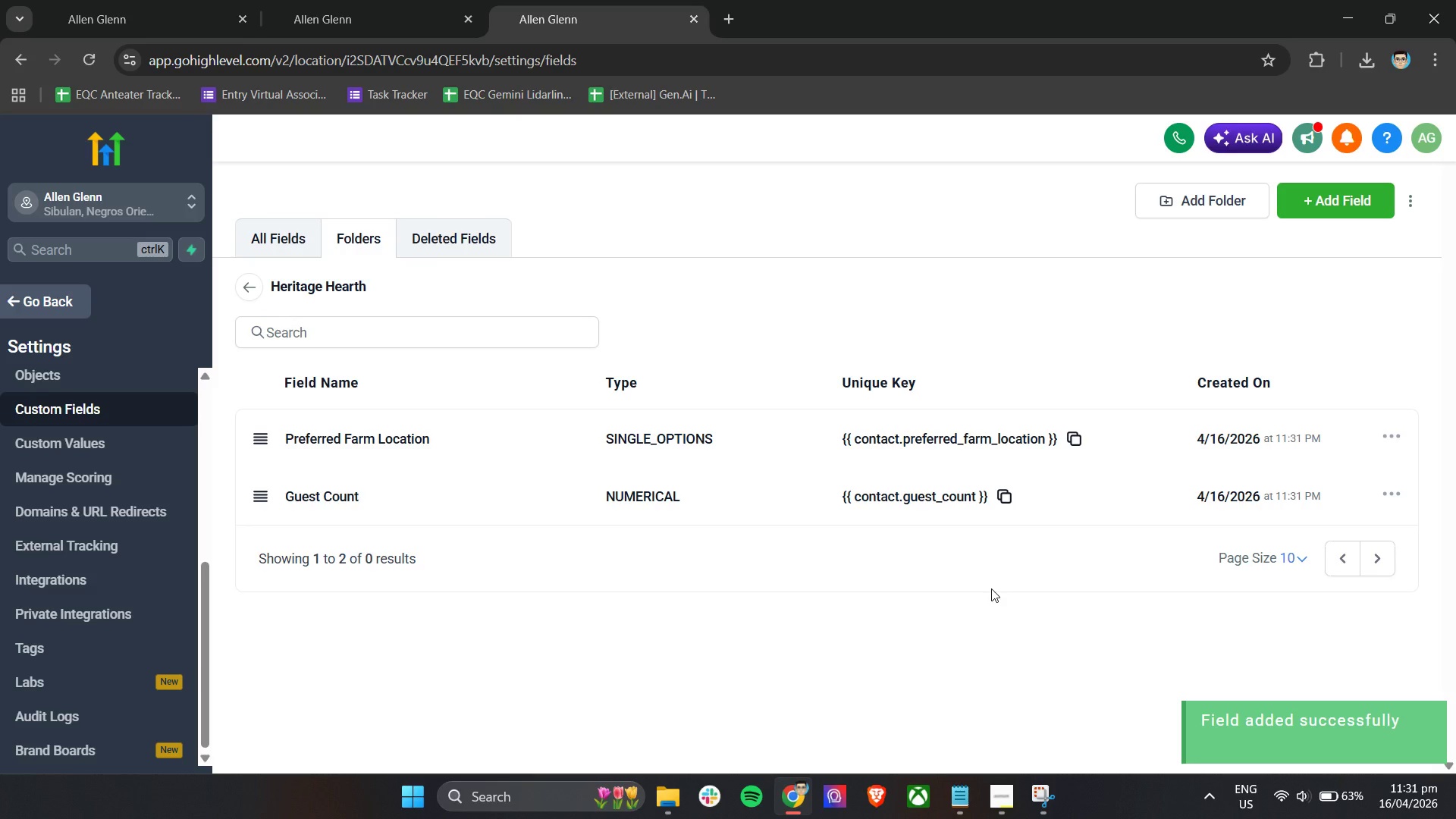 
wait(9.67)
 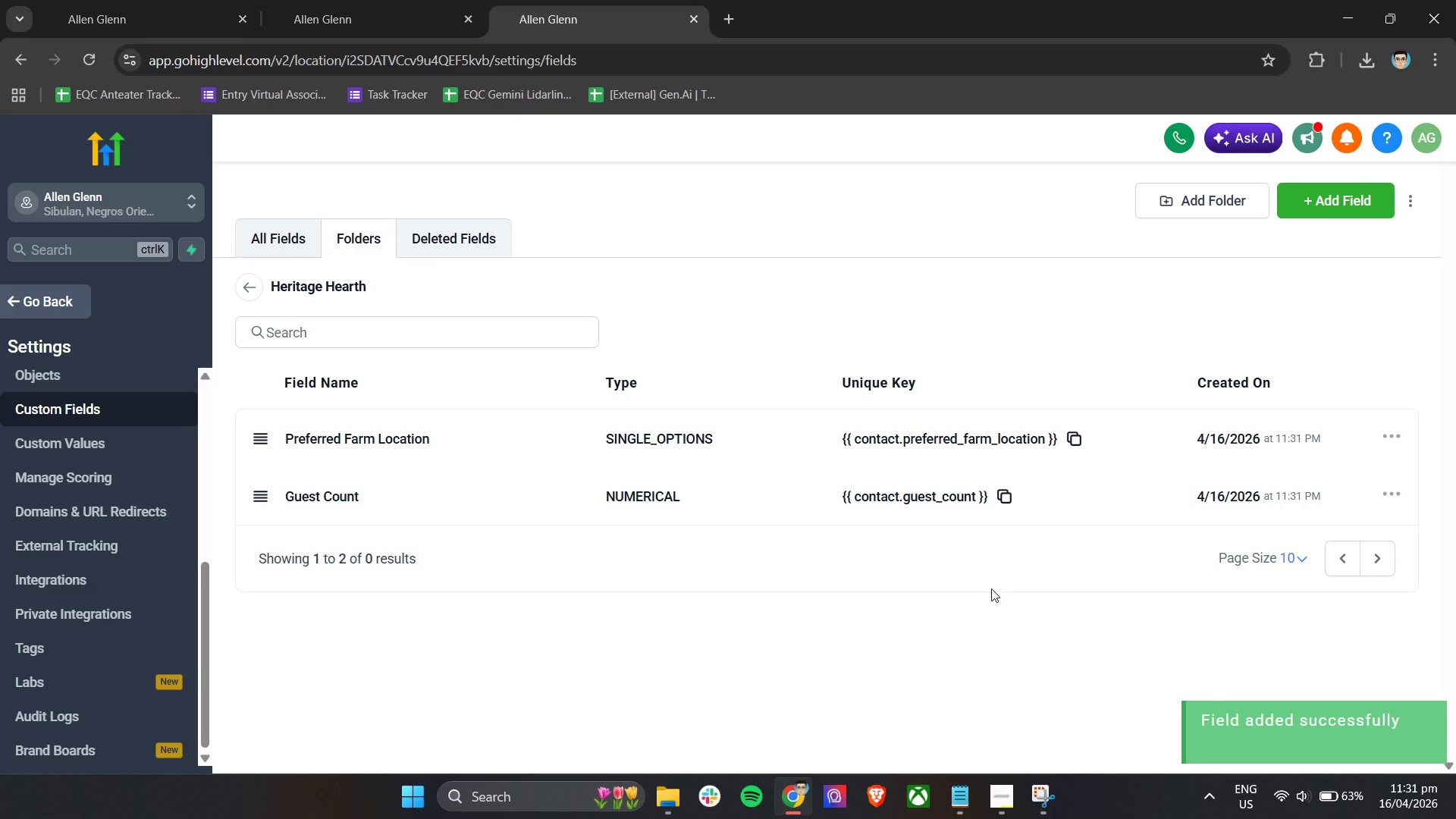 
left_click([517, 316])
 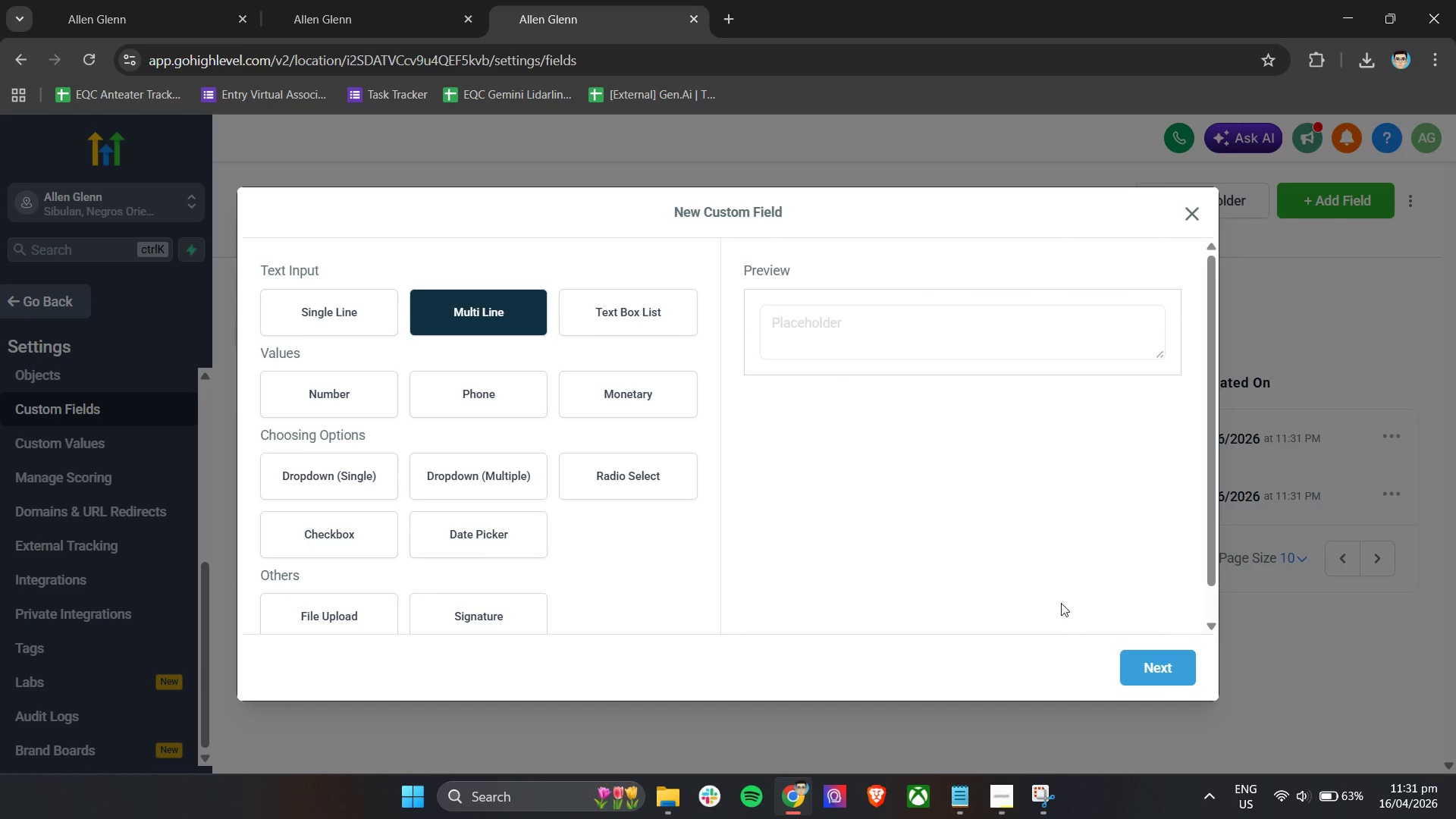 
left_click([1140, 656])
 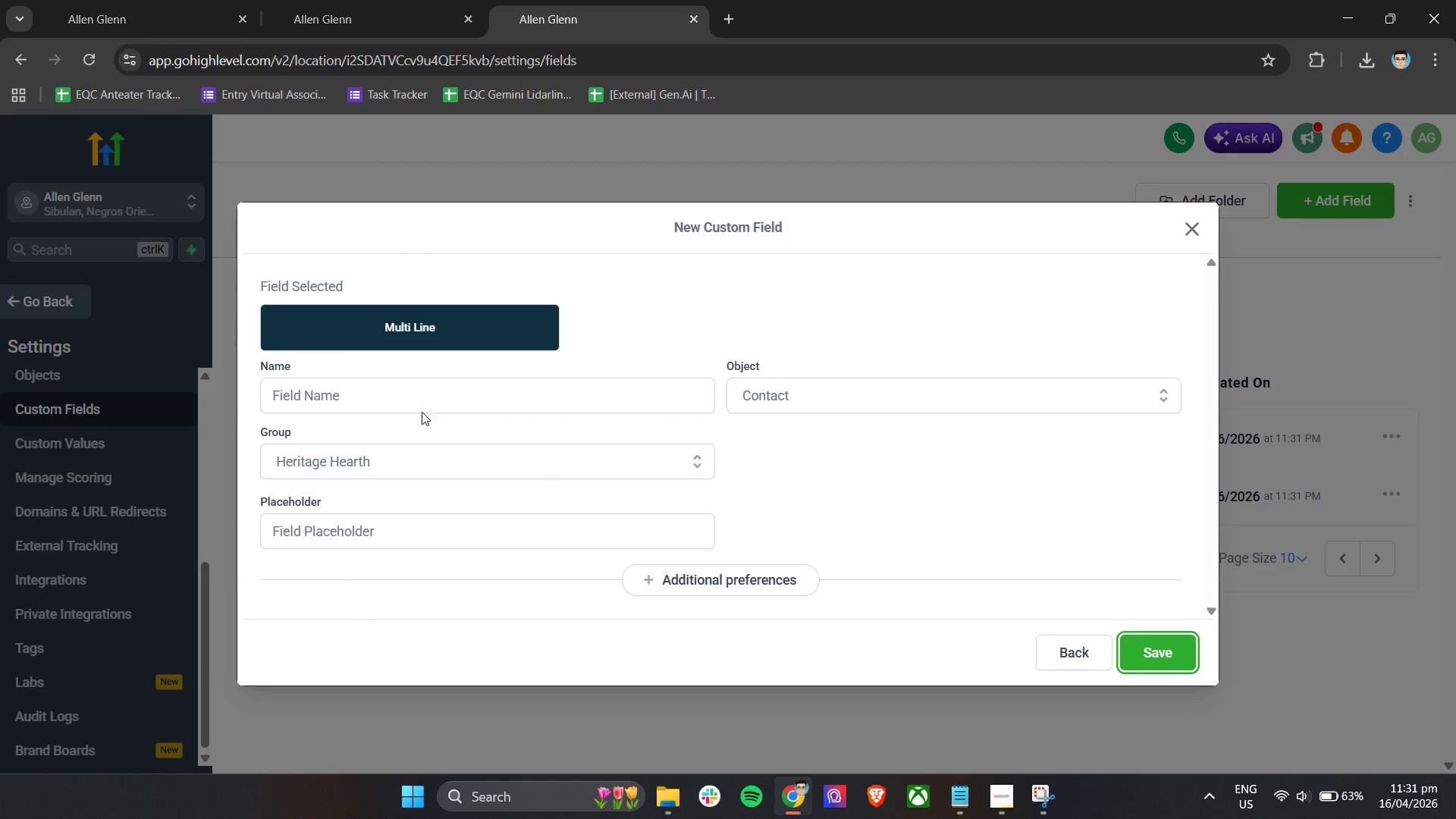 
left_click([413, 394])
 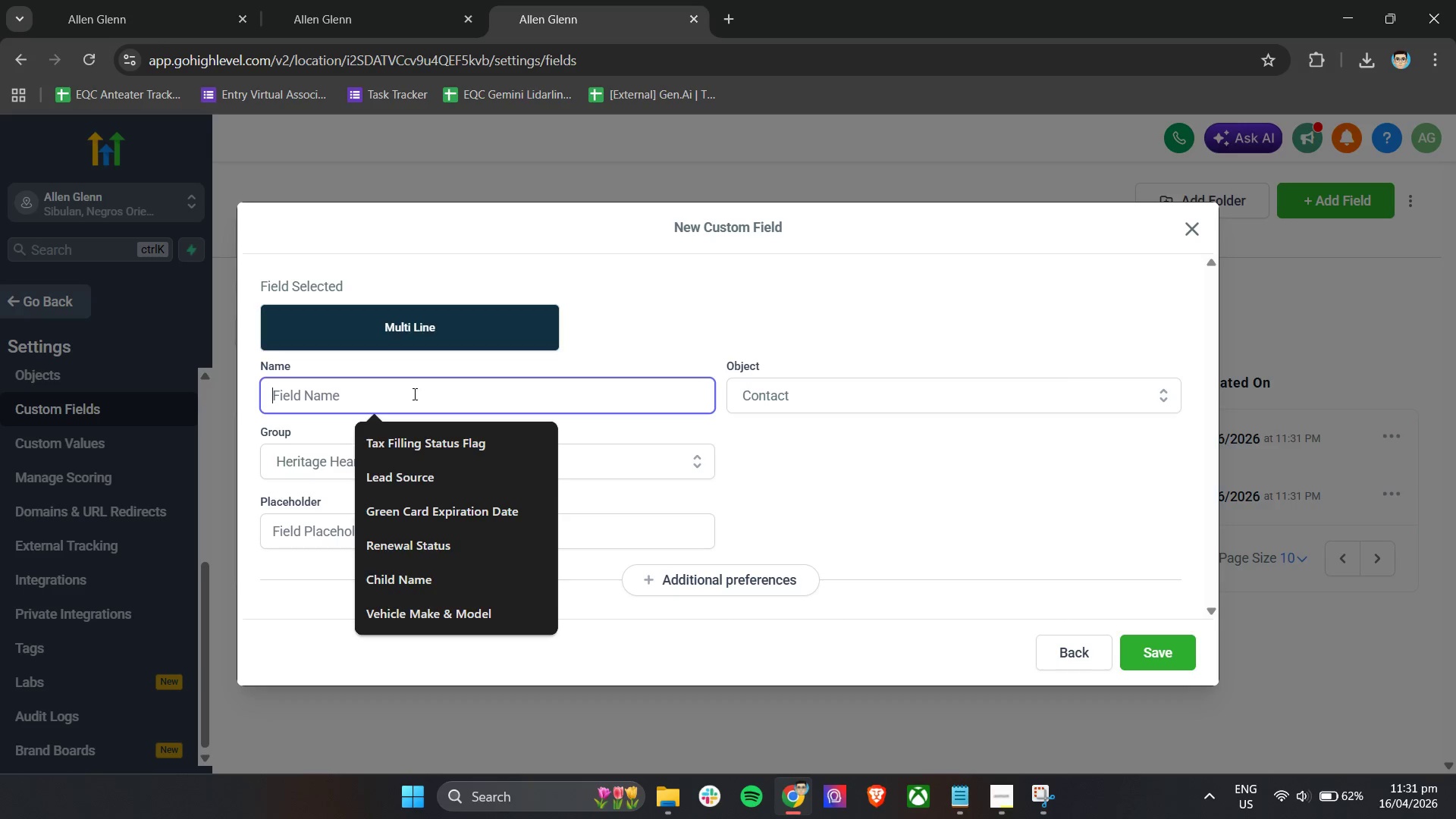 
type(Sesn)
key(Backspace)
type(o )
key(Backspace)
type(nl)
key(Backspace)
type(al Dietrat )
key(Backspace)
key(Backspace)
key(Backspace)
key(Backspace)
type(ary Requiremet)
key(Backspace)
type(nts)
 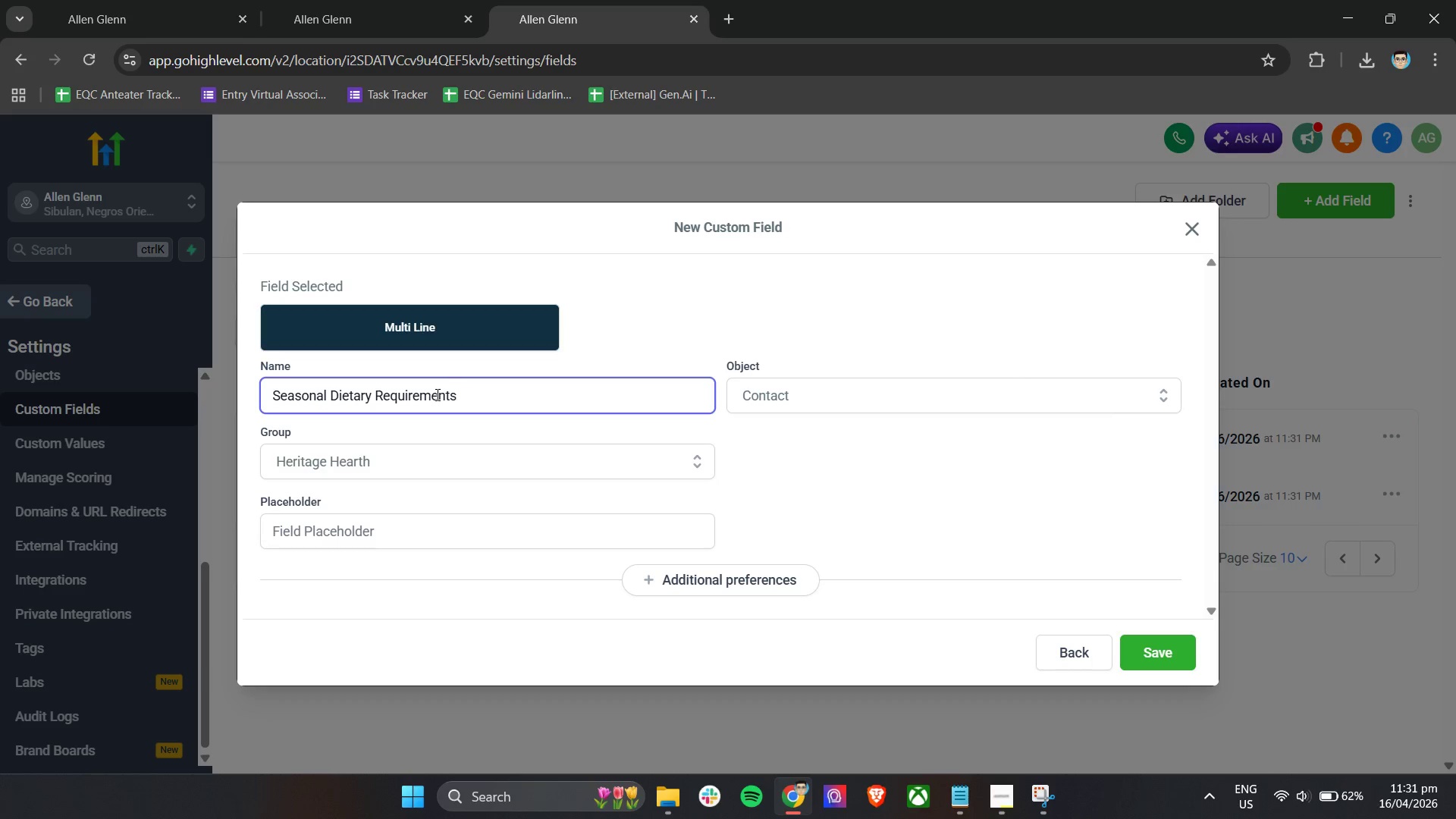 
left_click([859, 484])
 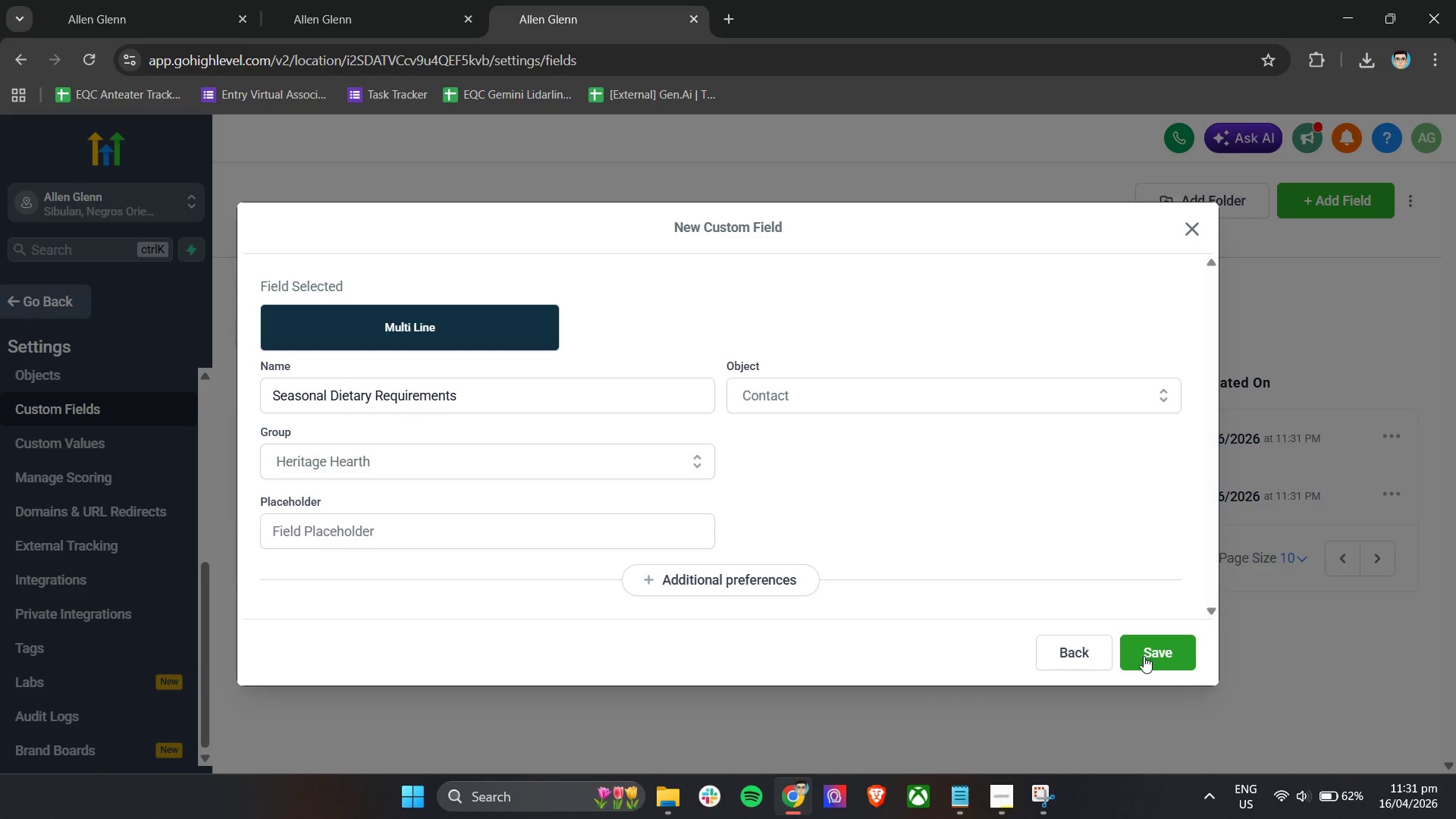 
left_click([1151, 657])
 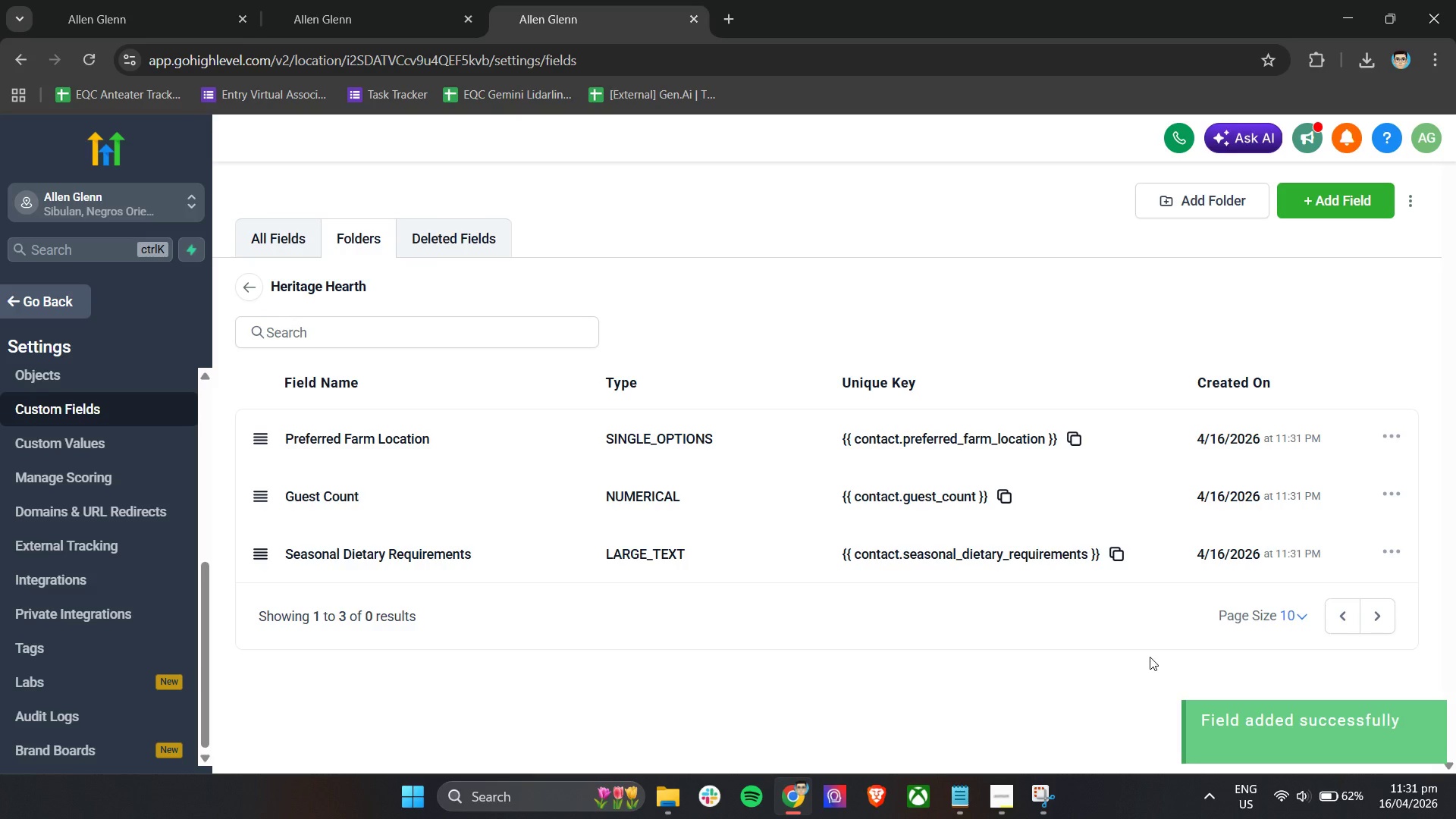 
wait(5.69)
 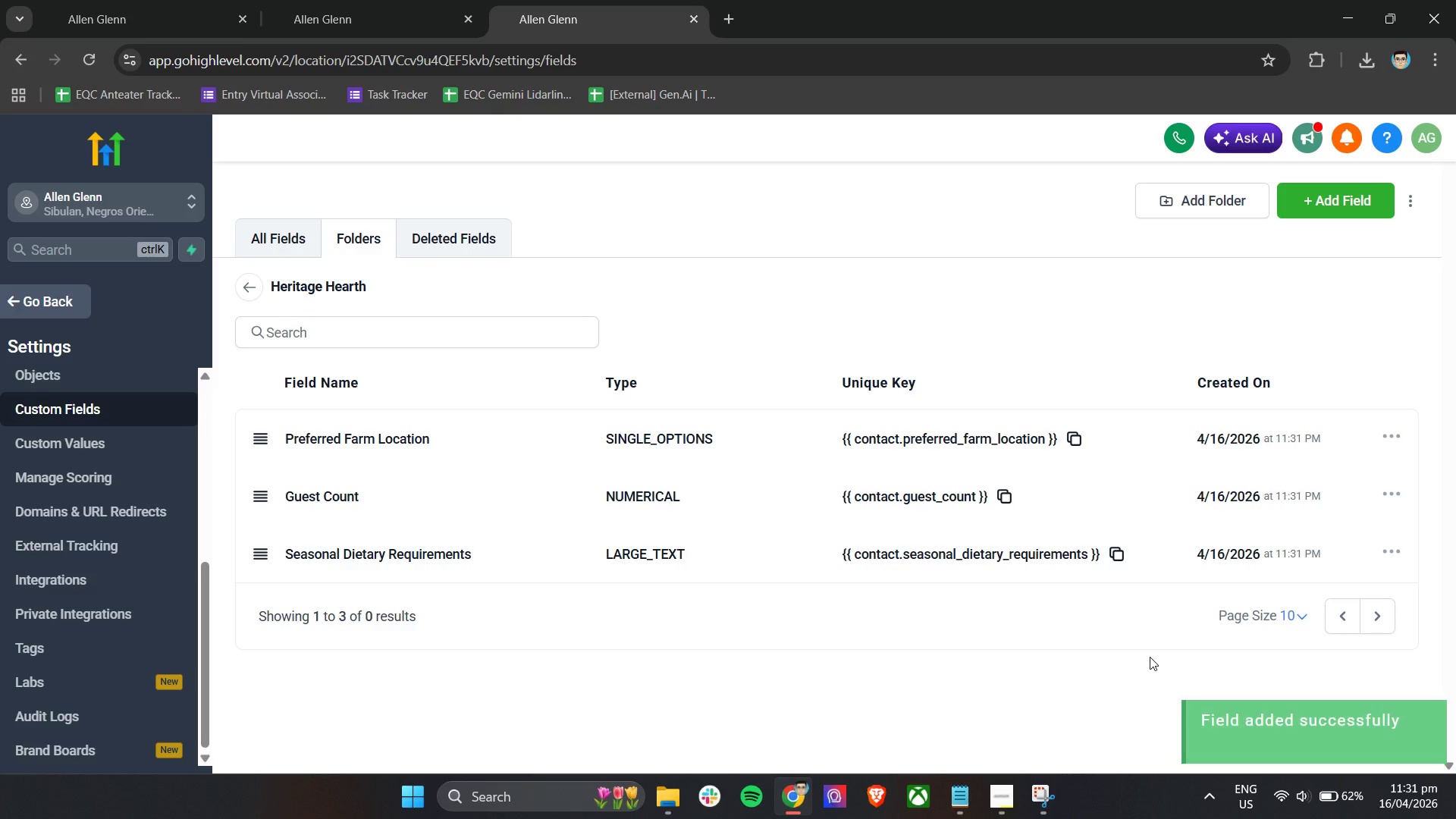 
left_click([1302, 202])
 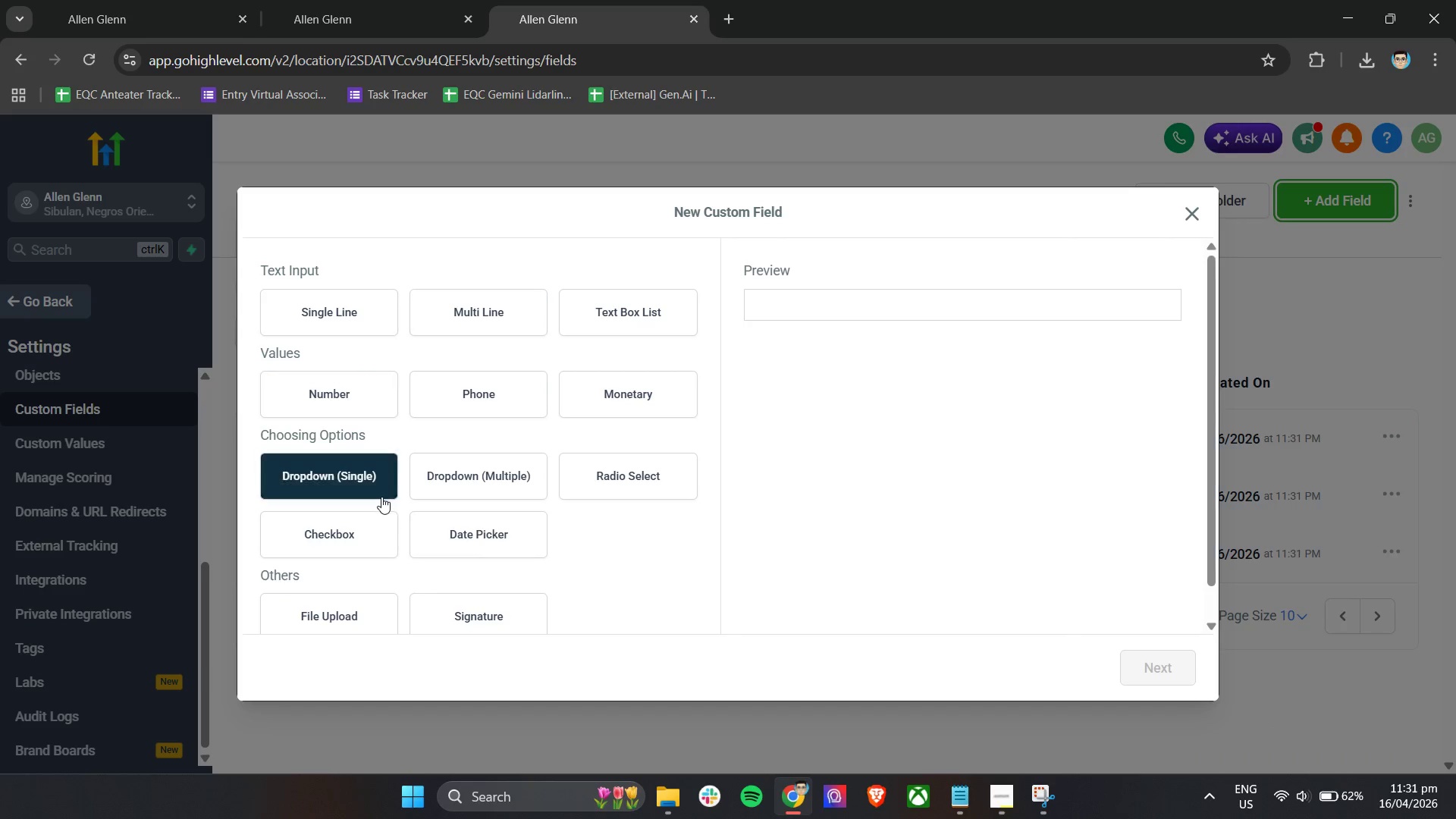 
left_click([380, 485])
 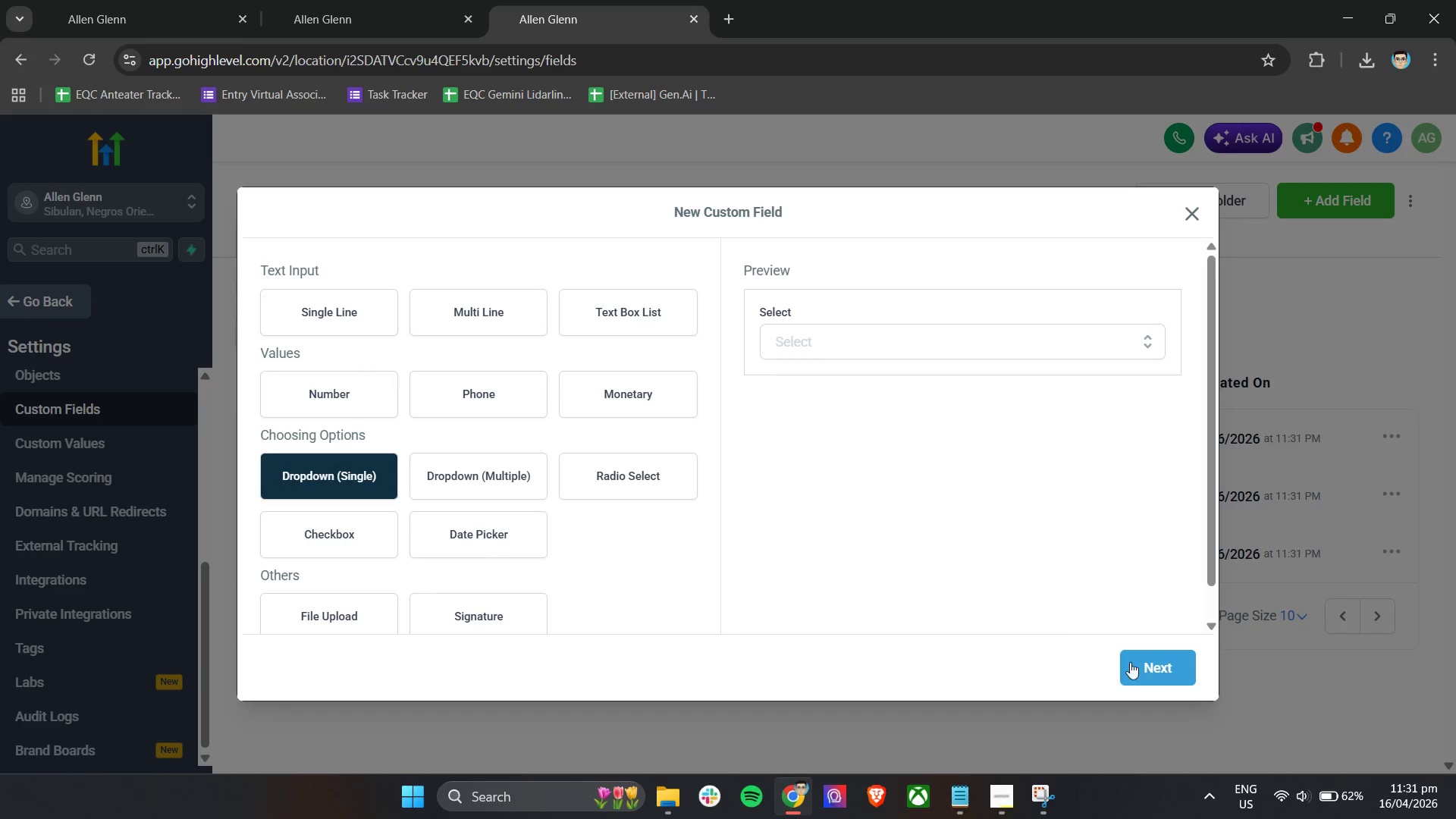 
left_click([381, 374])
 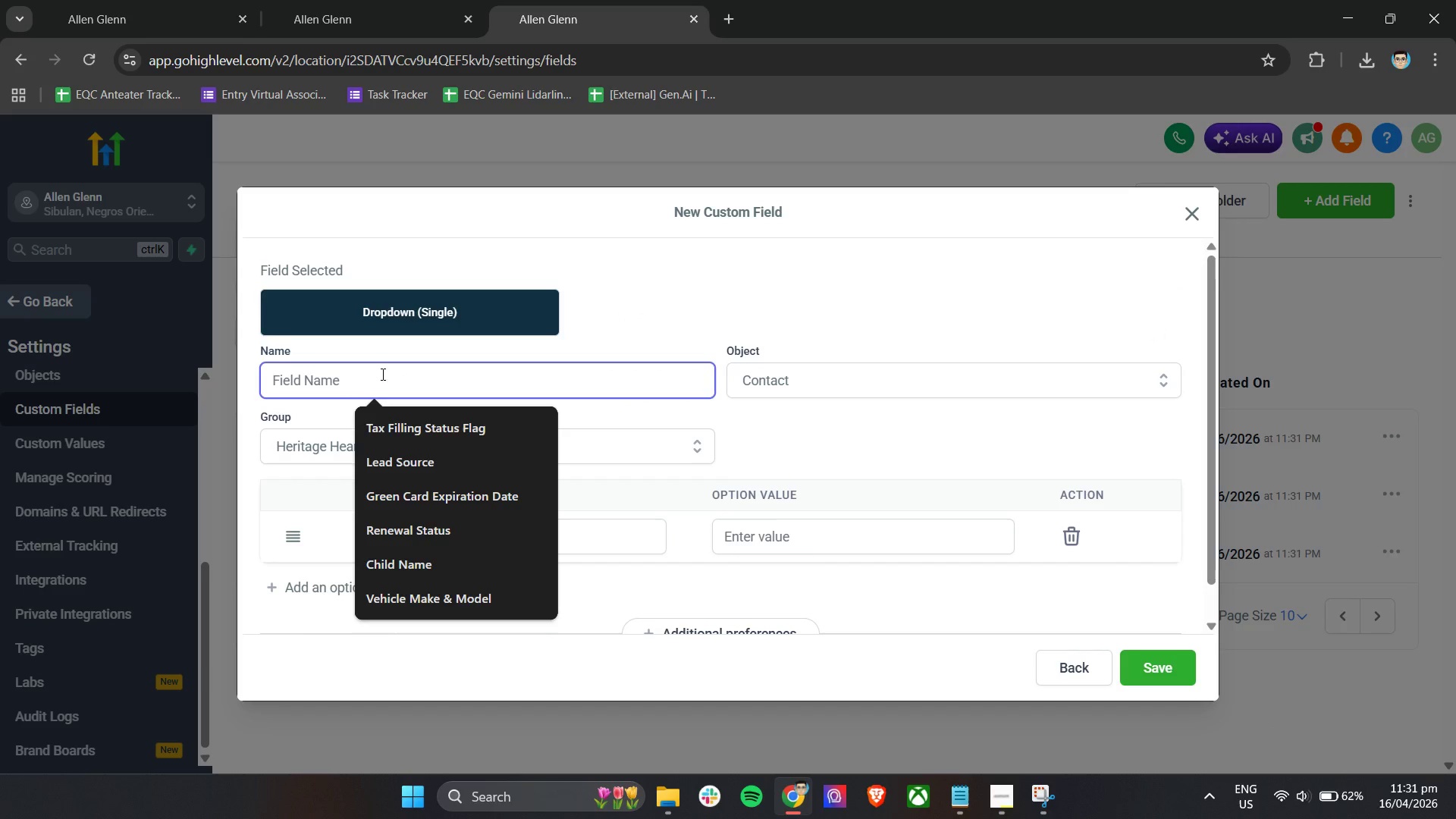 
type(Event Tupe)
key(Backspace)
key(Backspace)
key(Backspace)
type(ype)
 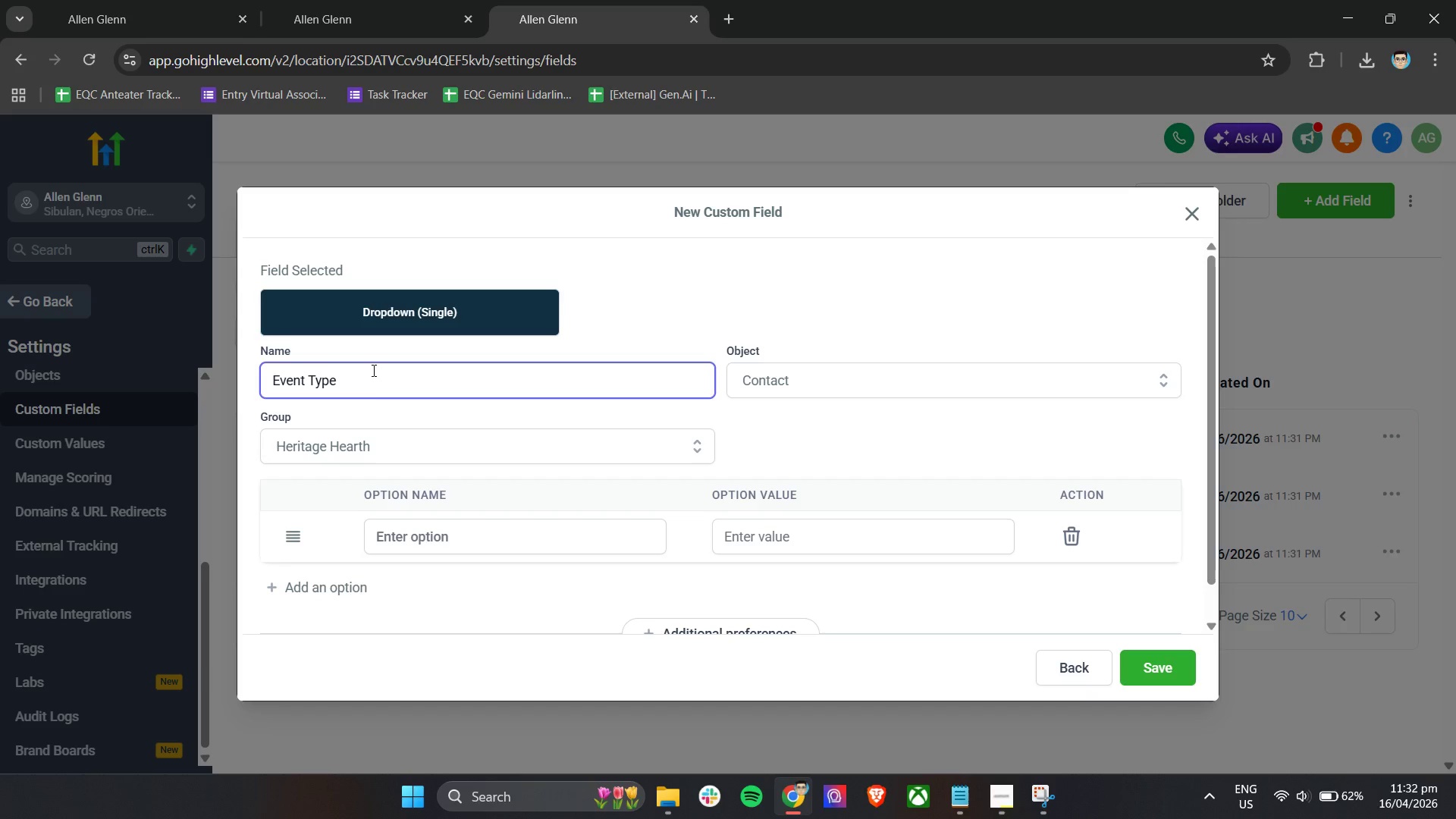 
scroll: coordinate [548, 448], scroll_direction: down, amount: 2.0
 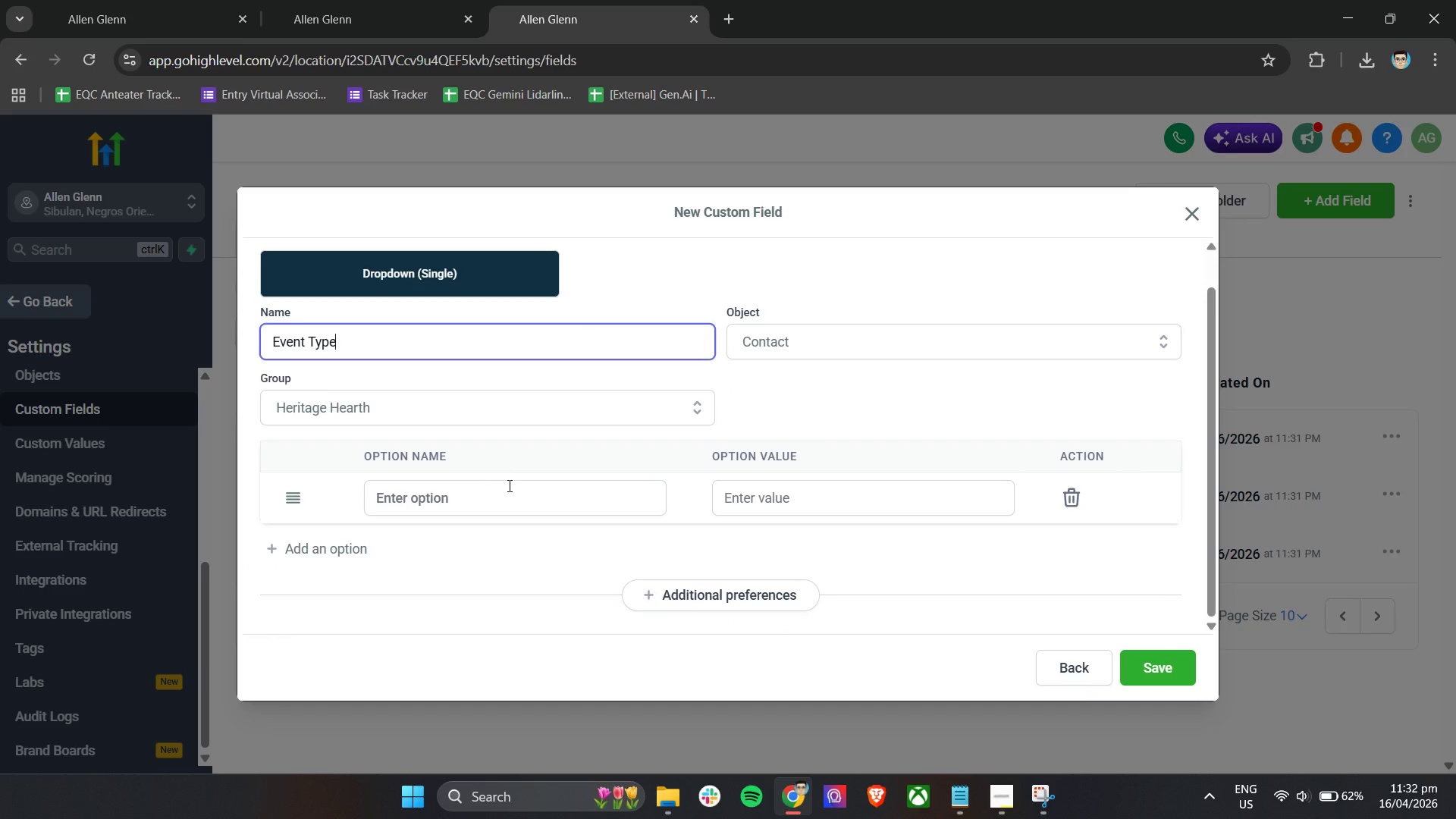 
left_click([508, 488])
 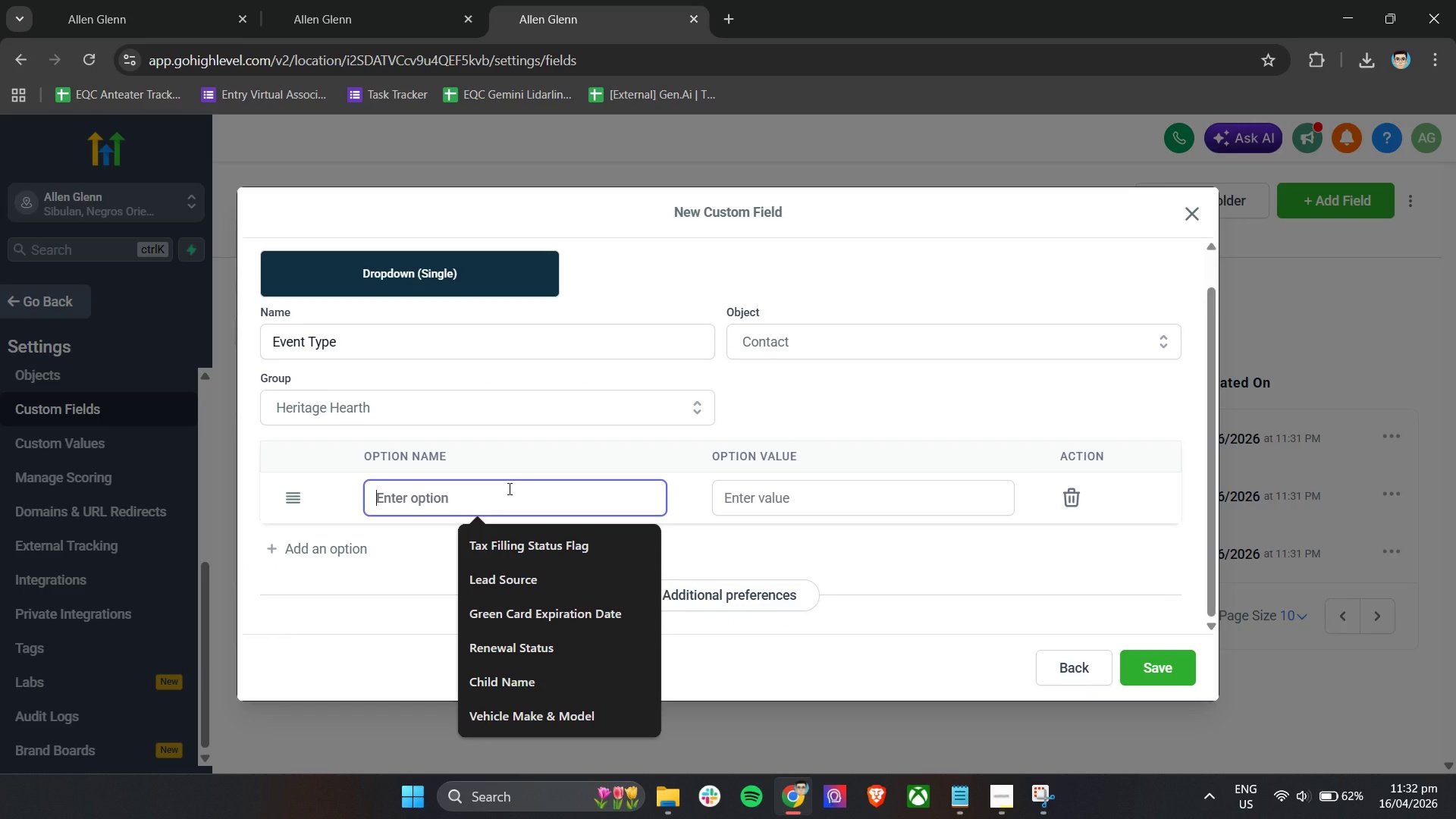 
type(Wdding)
key(Backspace)
key(Backspace)
key(Backspace)
key(Backspace)
key(Backspace)
type(edding)
 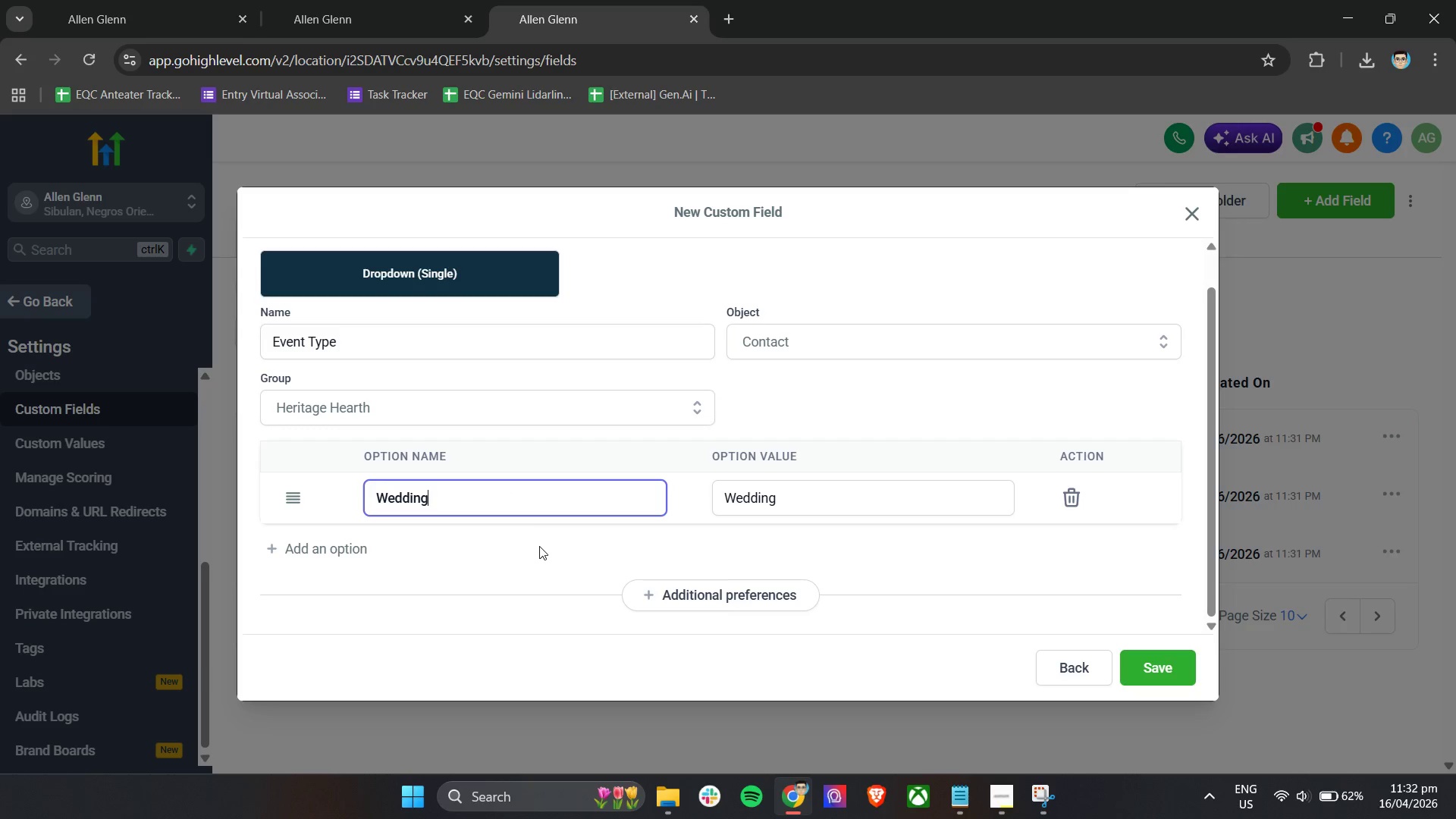 
left_click([539, 546])
 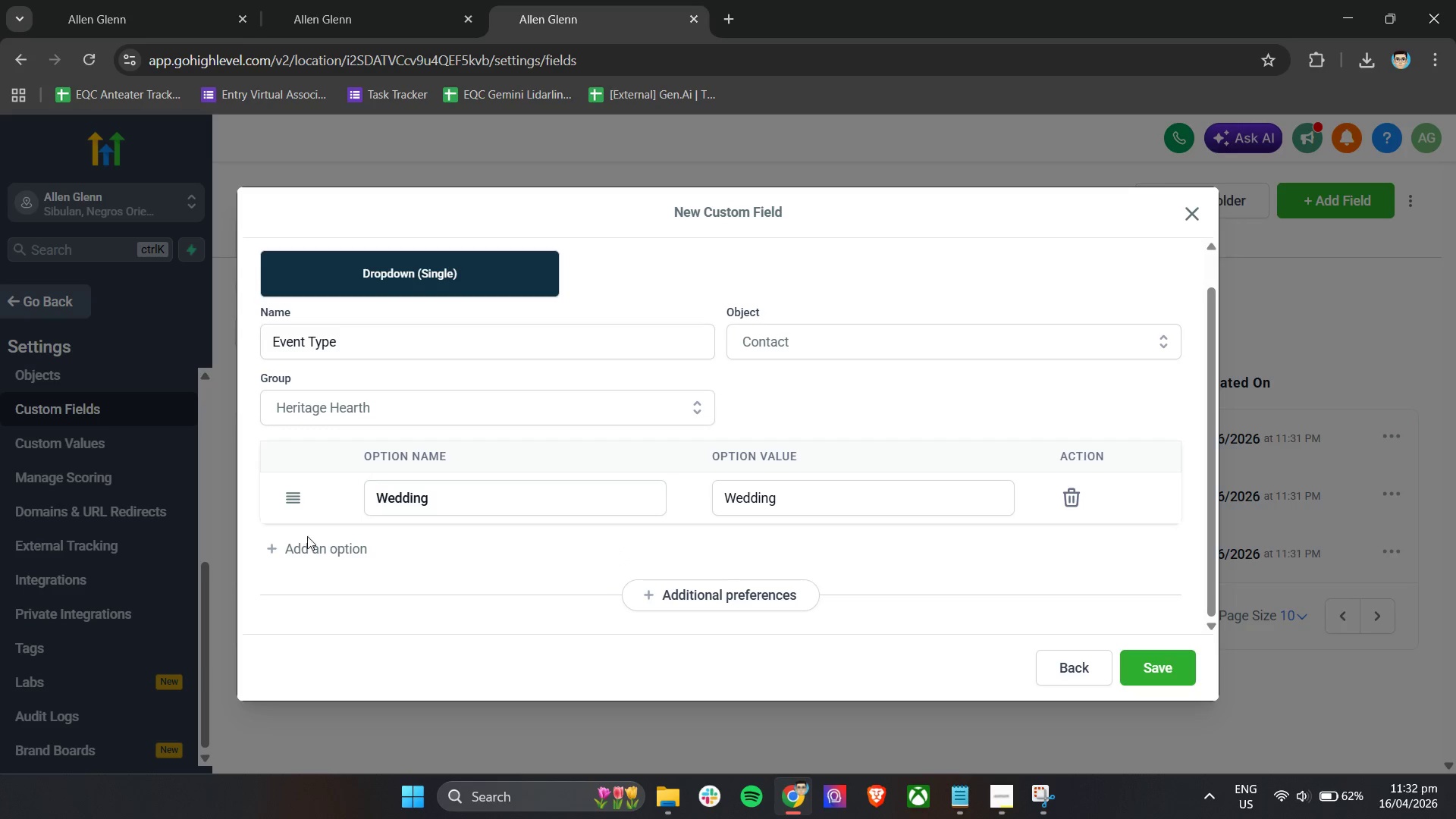 
left_click([309, 549])
 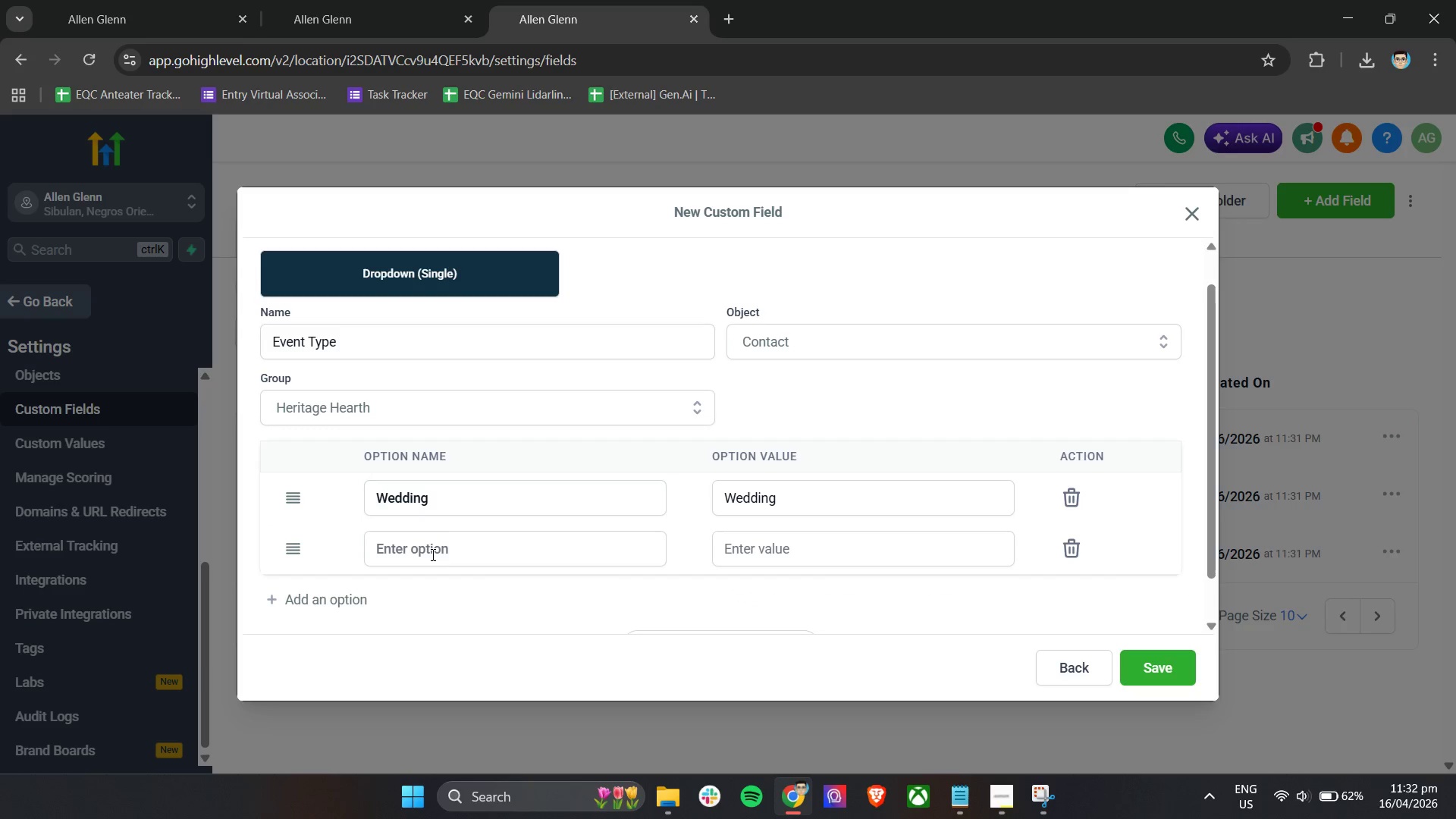 
left_click([435, 550])
 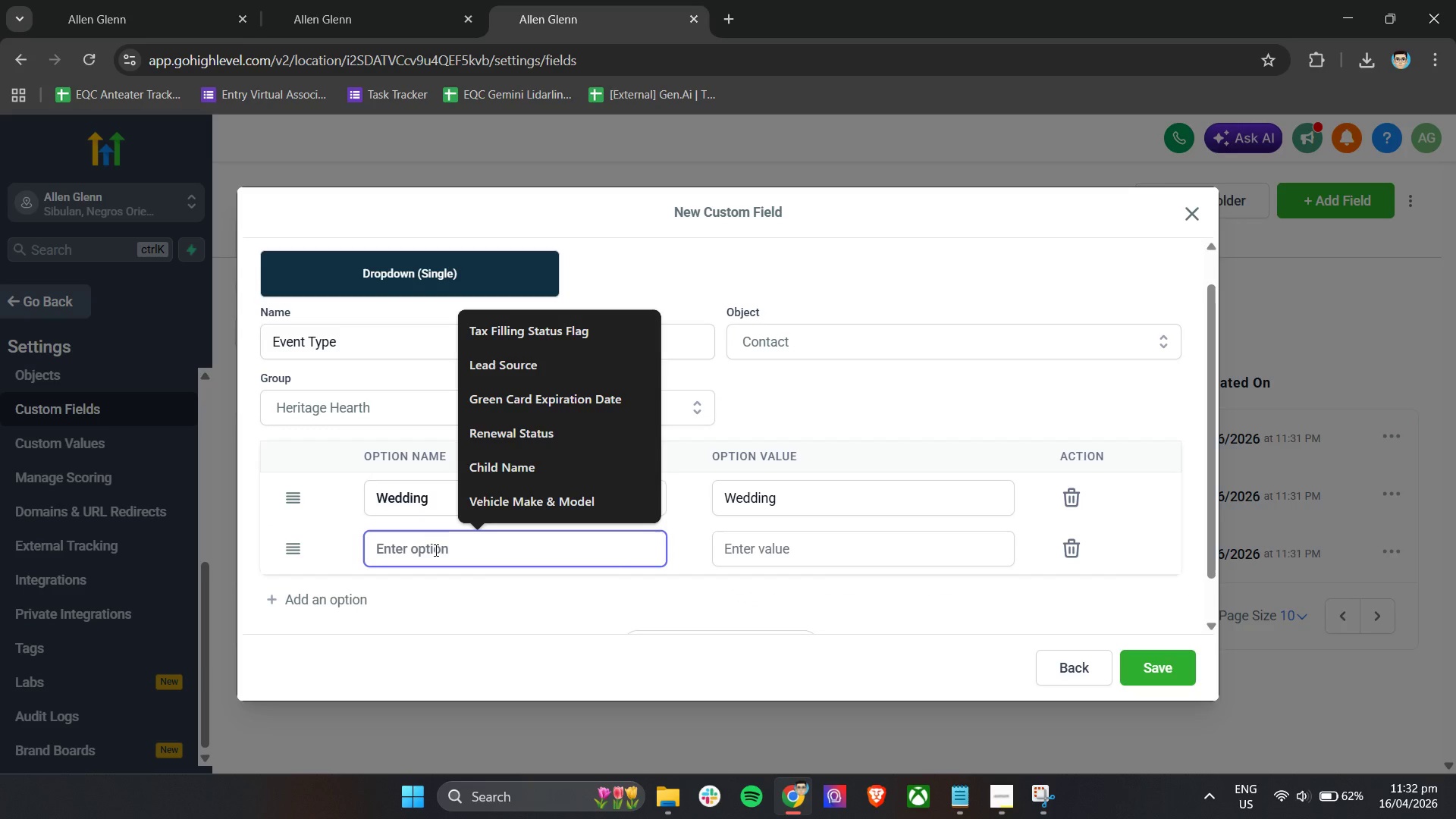 
type(Corporate Event)
 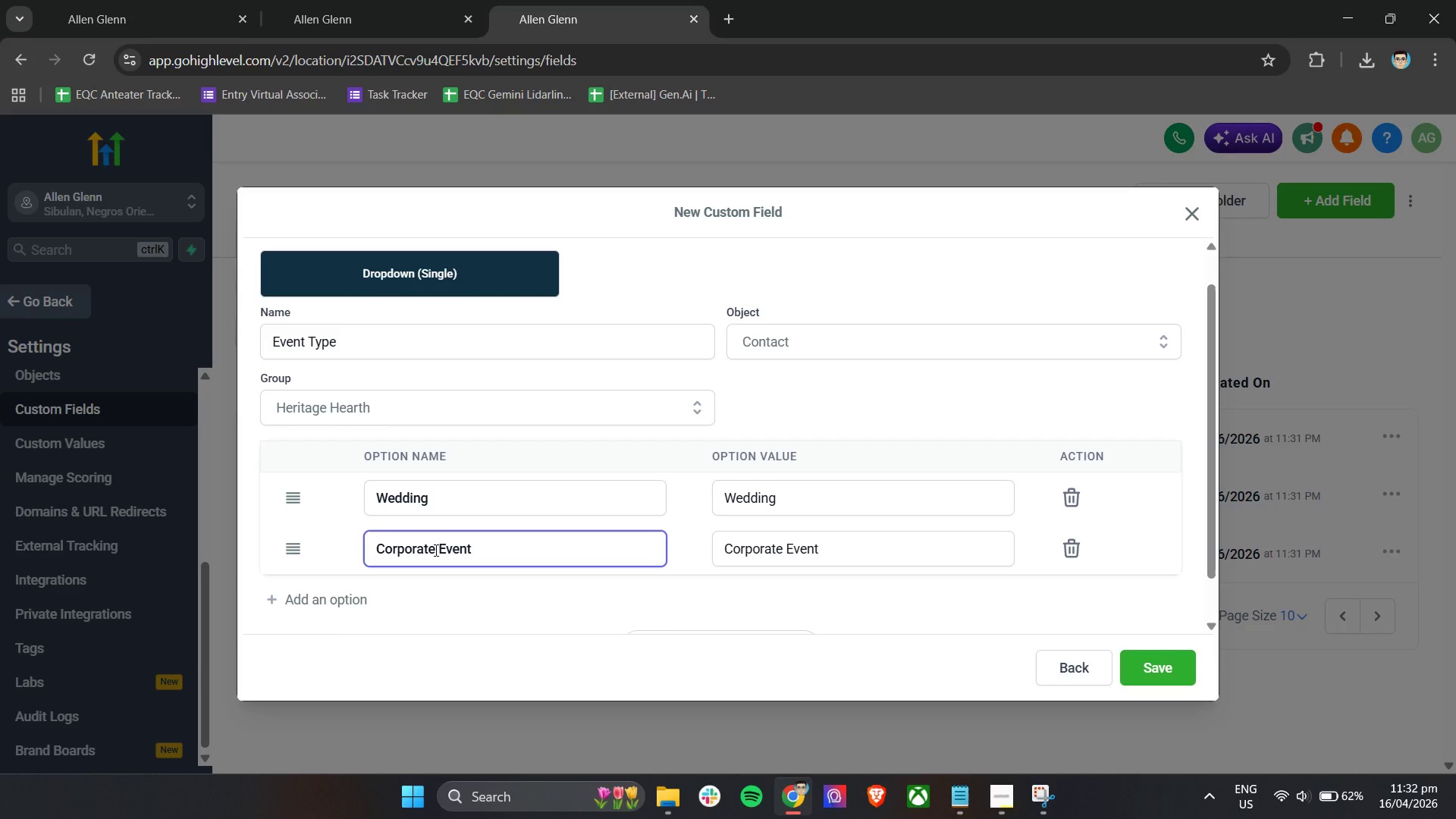 
double_click([300, 589])
 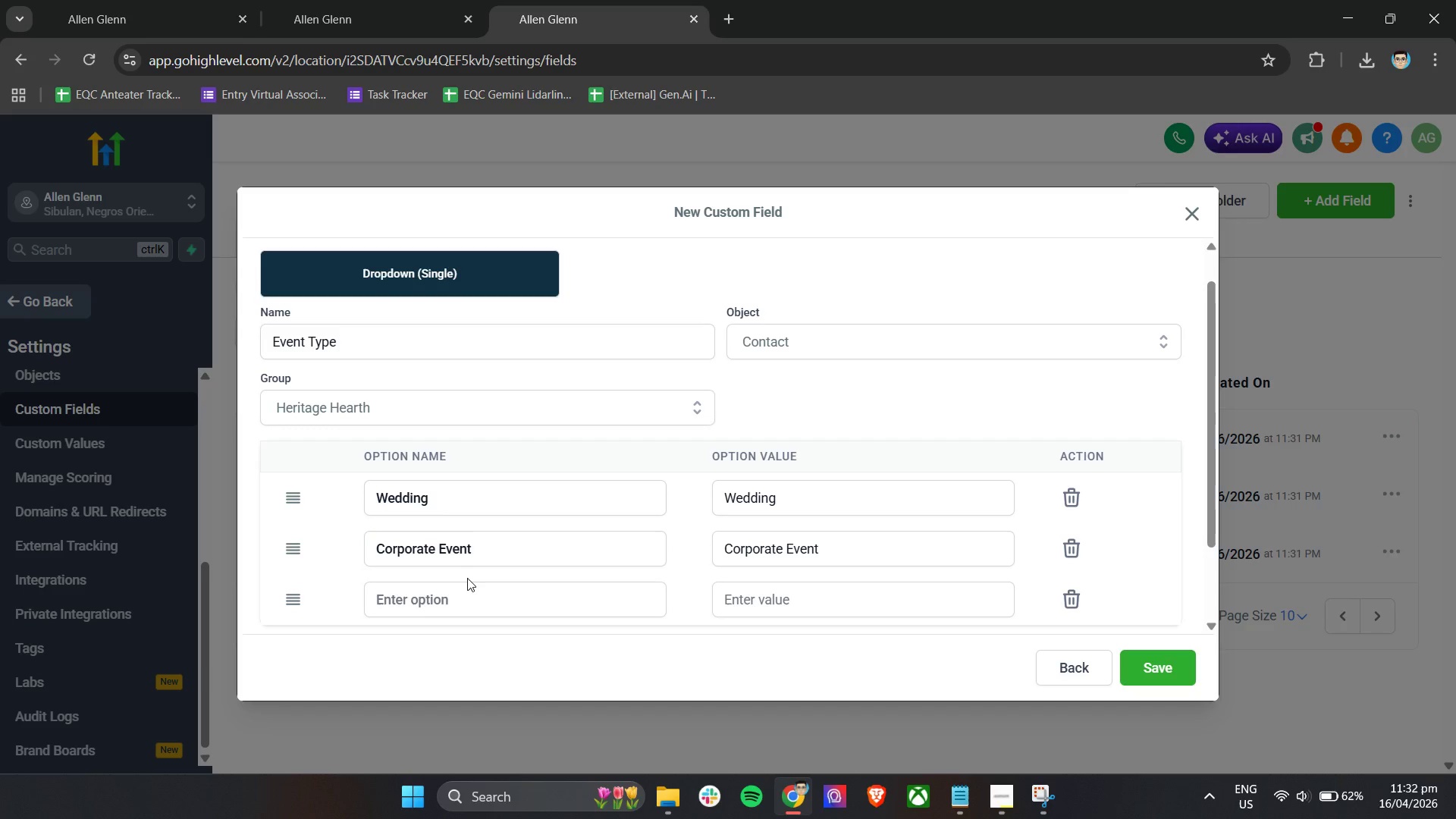 
left_click([467, 581])
 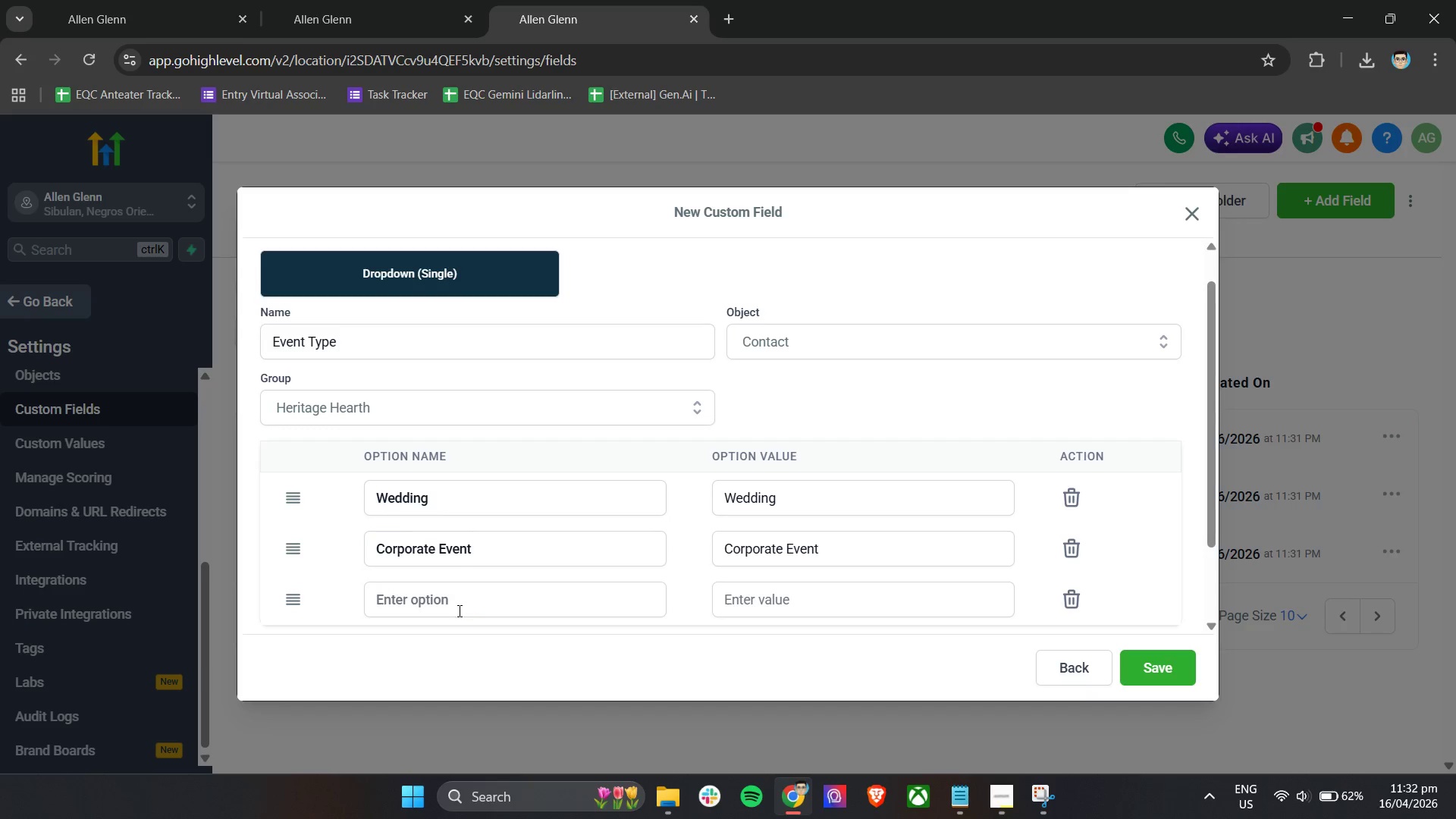 
left_click([458, 610])
 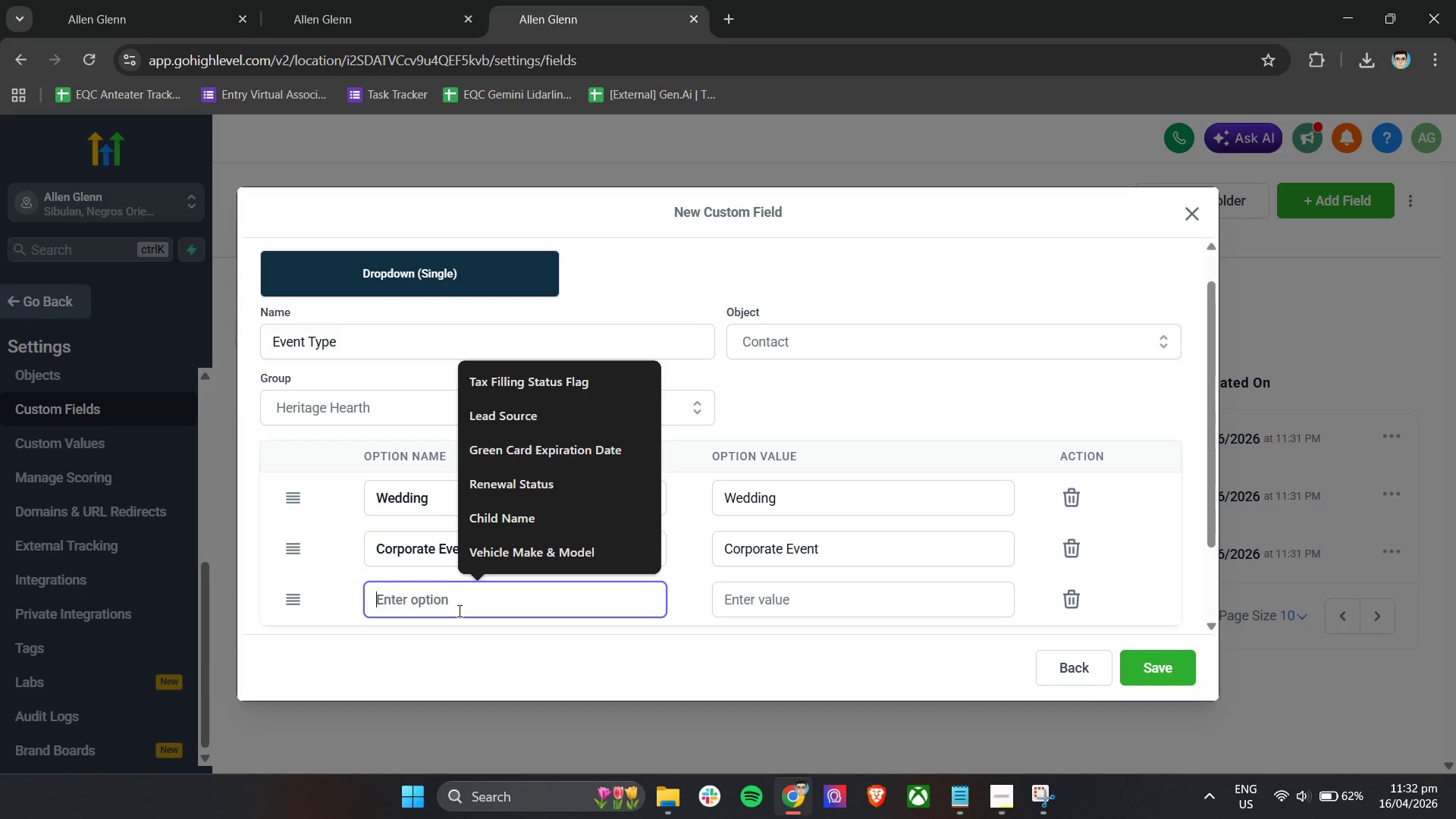 
type(Private Dinner)
 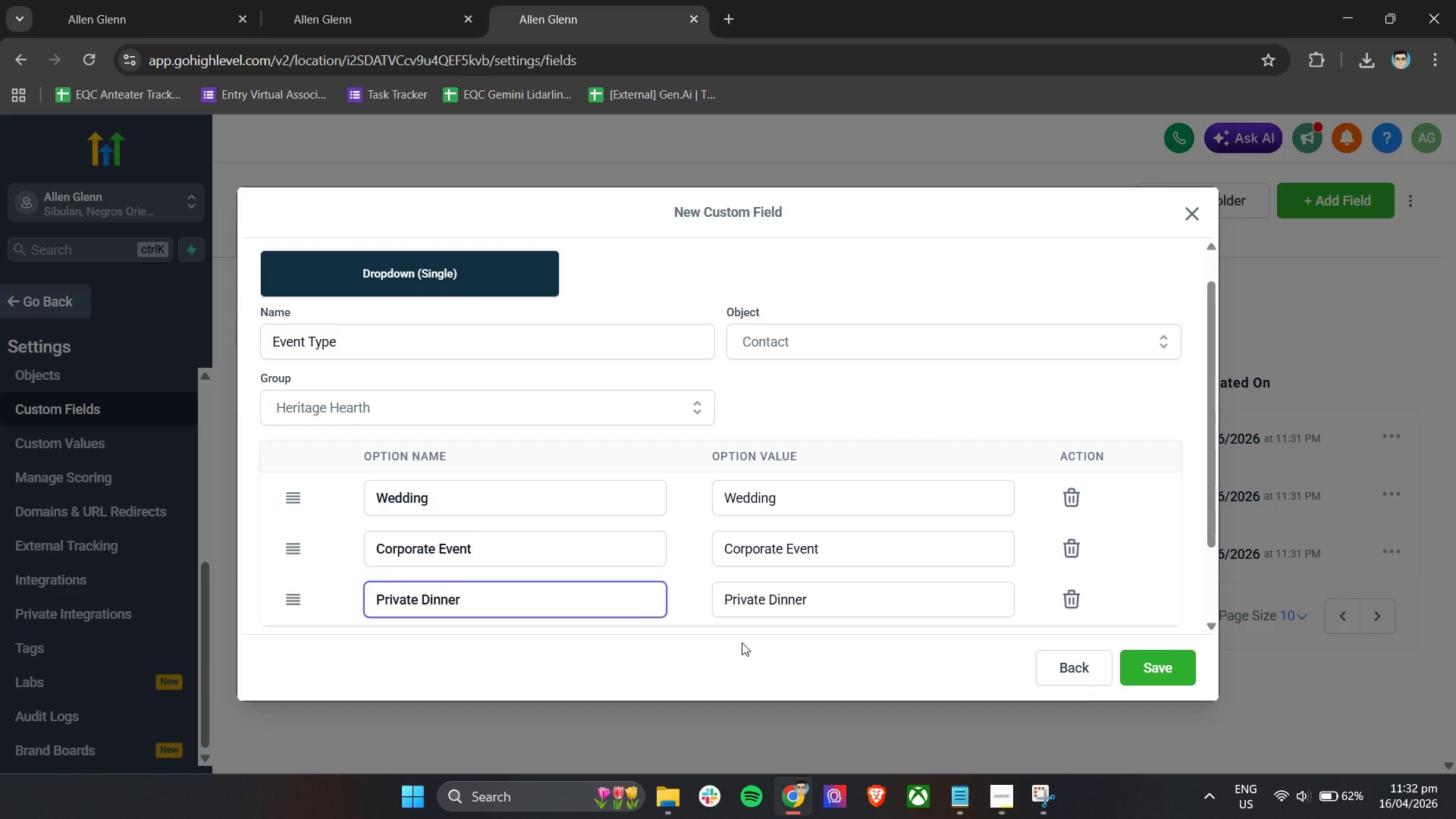 
scroll: coordinate [607, 496], scroll_direction: down, amount: 6.0
 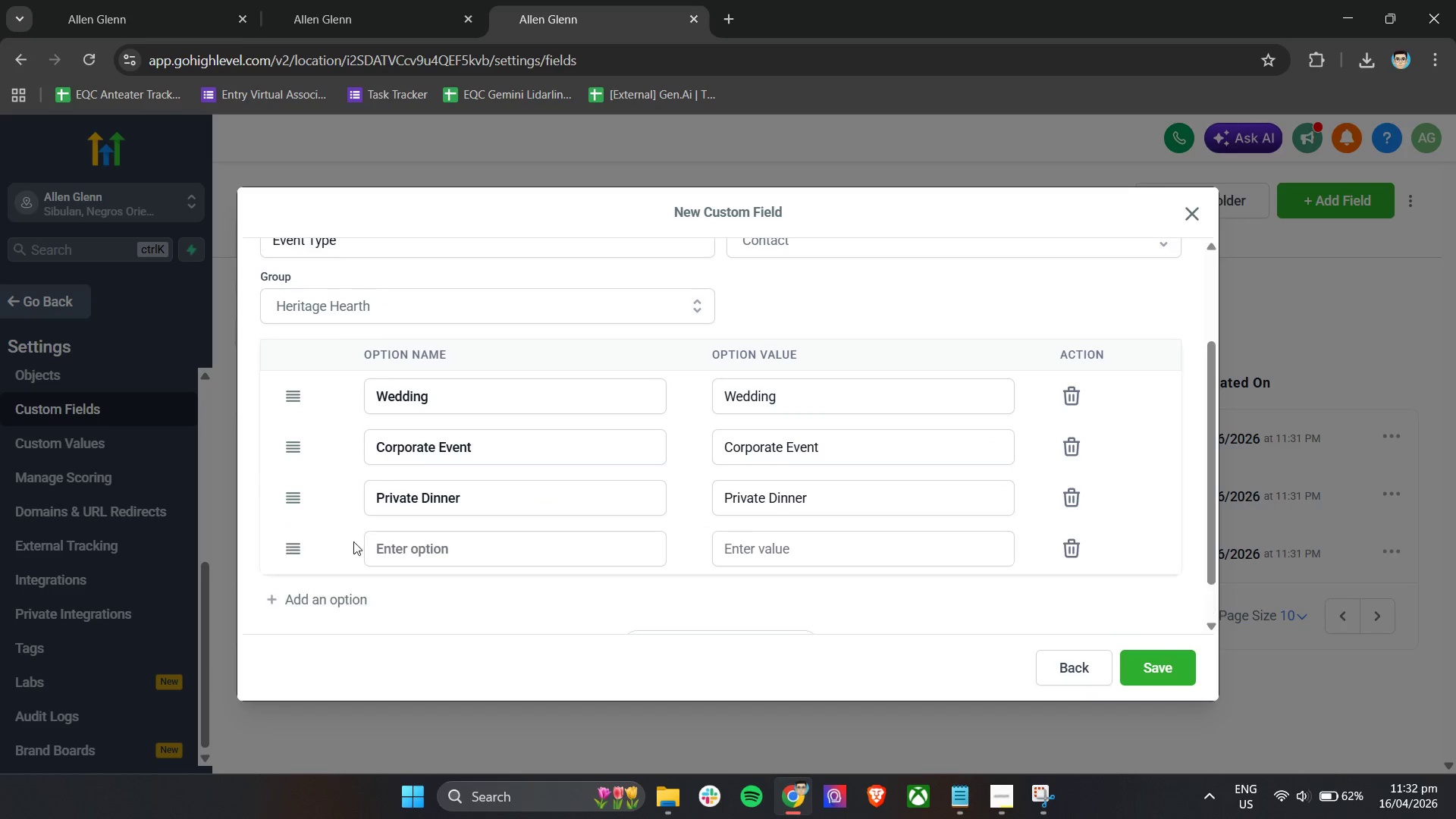 
double_click([398, 548])
 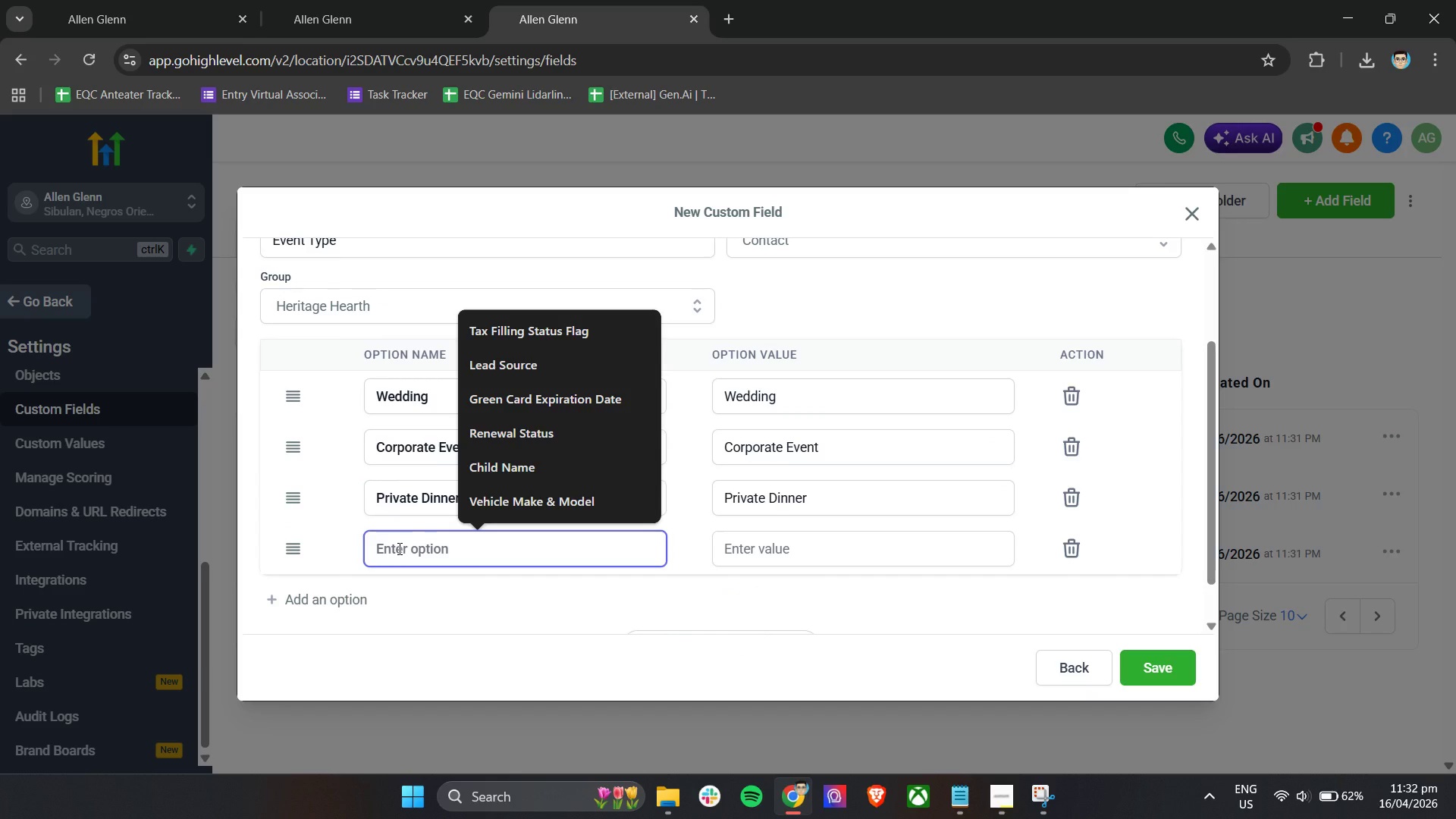 
type(Ceke)
key(Backspace)
key(Backspace)
type(lebration)
 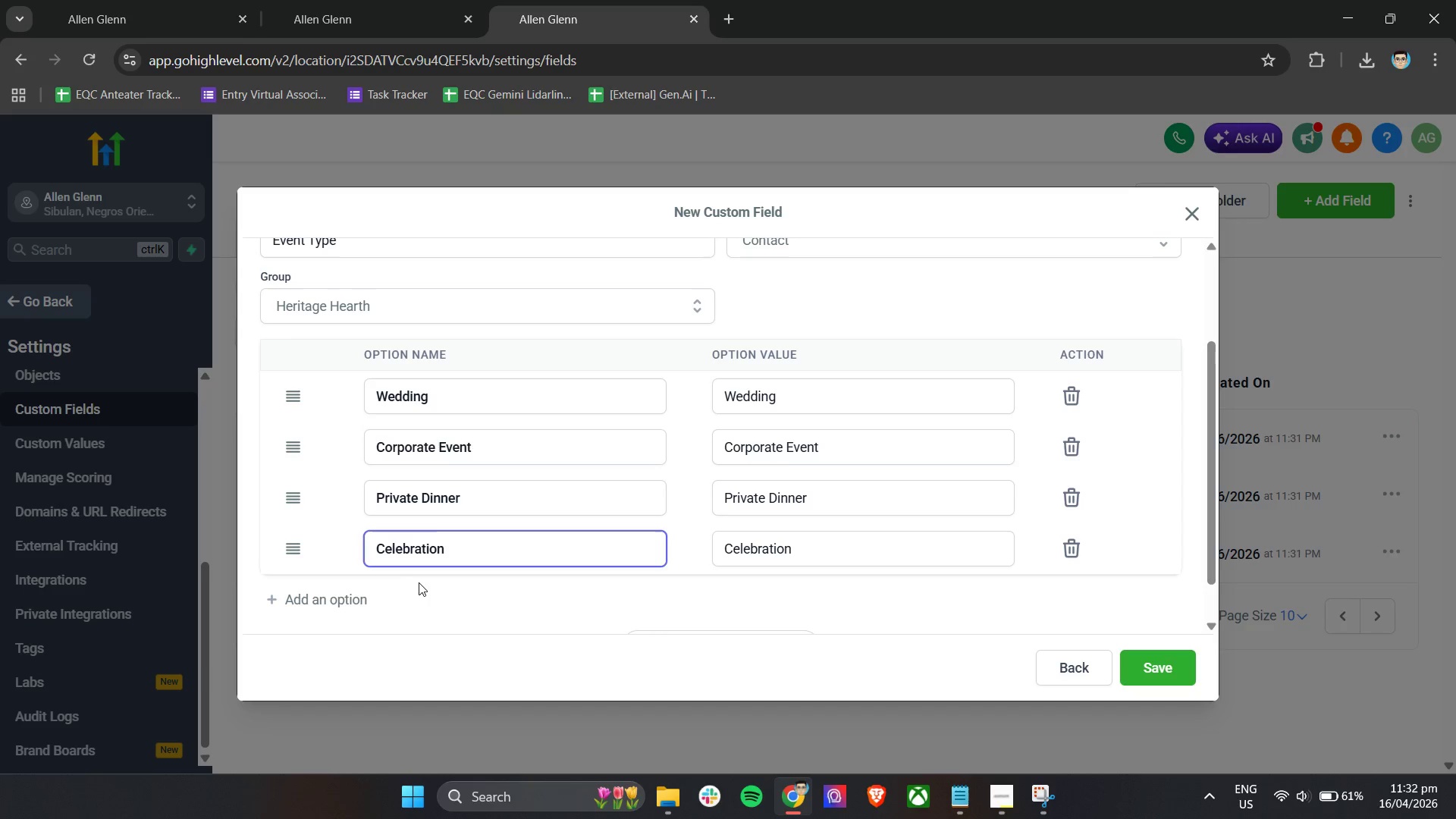 
left_click([431, 599])
 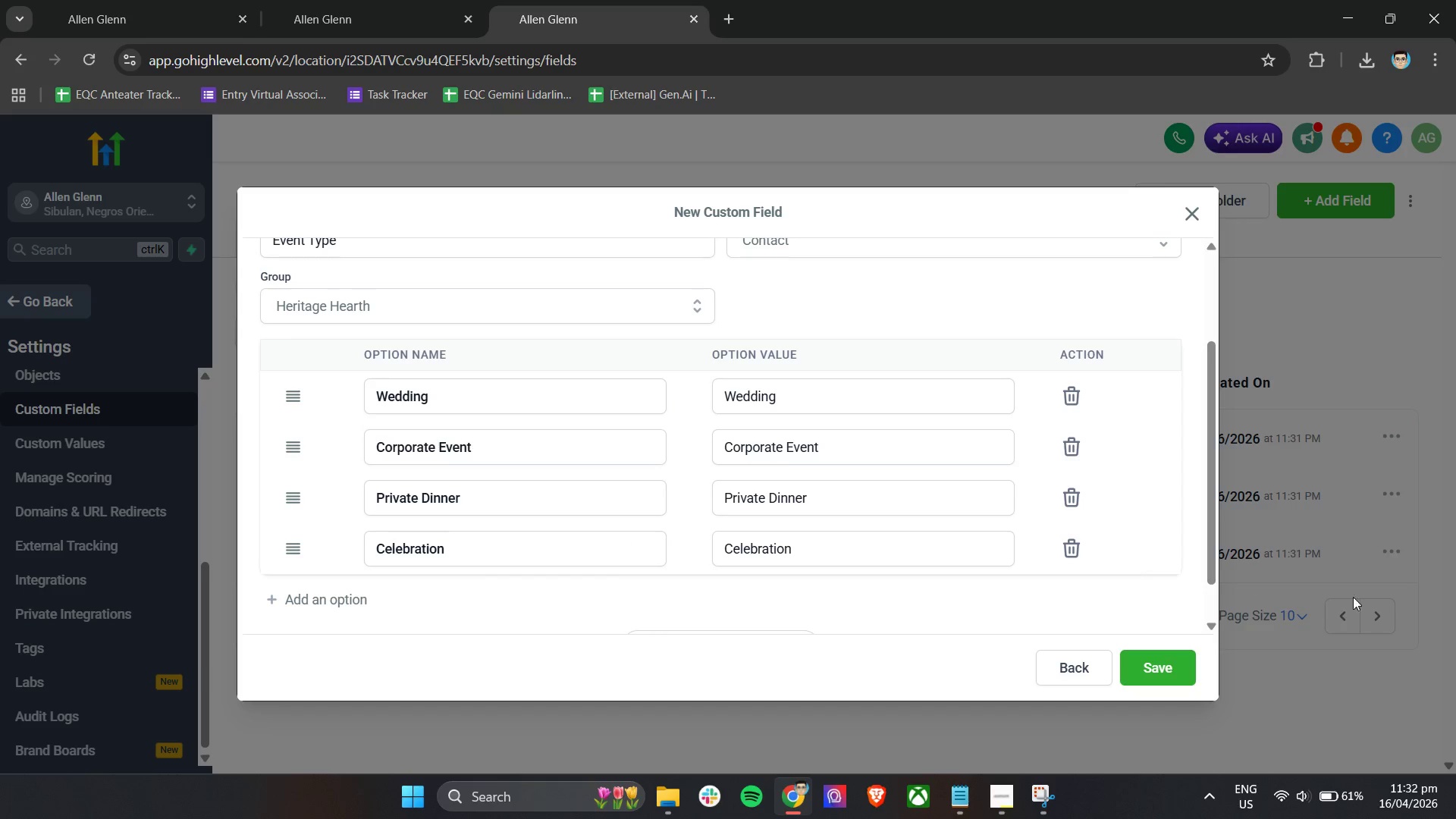 
left_click([1173, 664])
 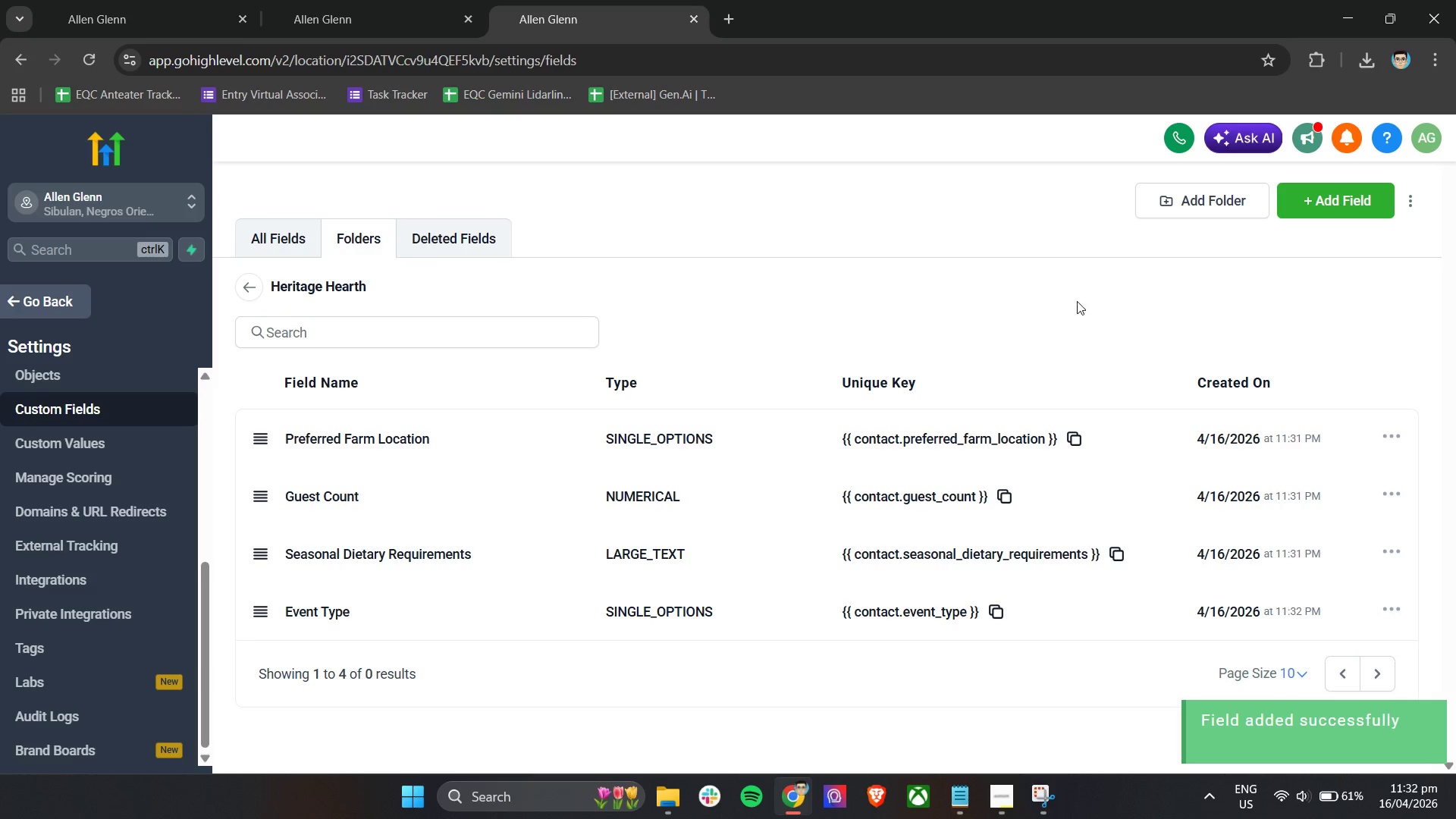 
wait(10.39)
 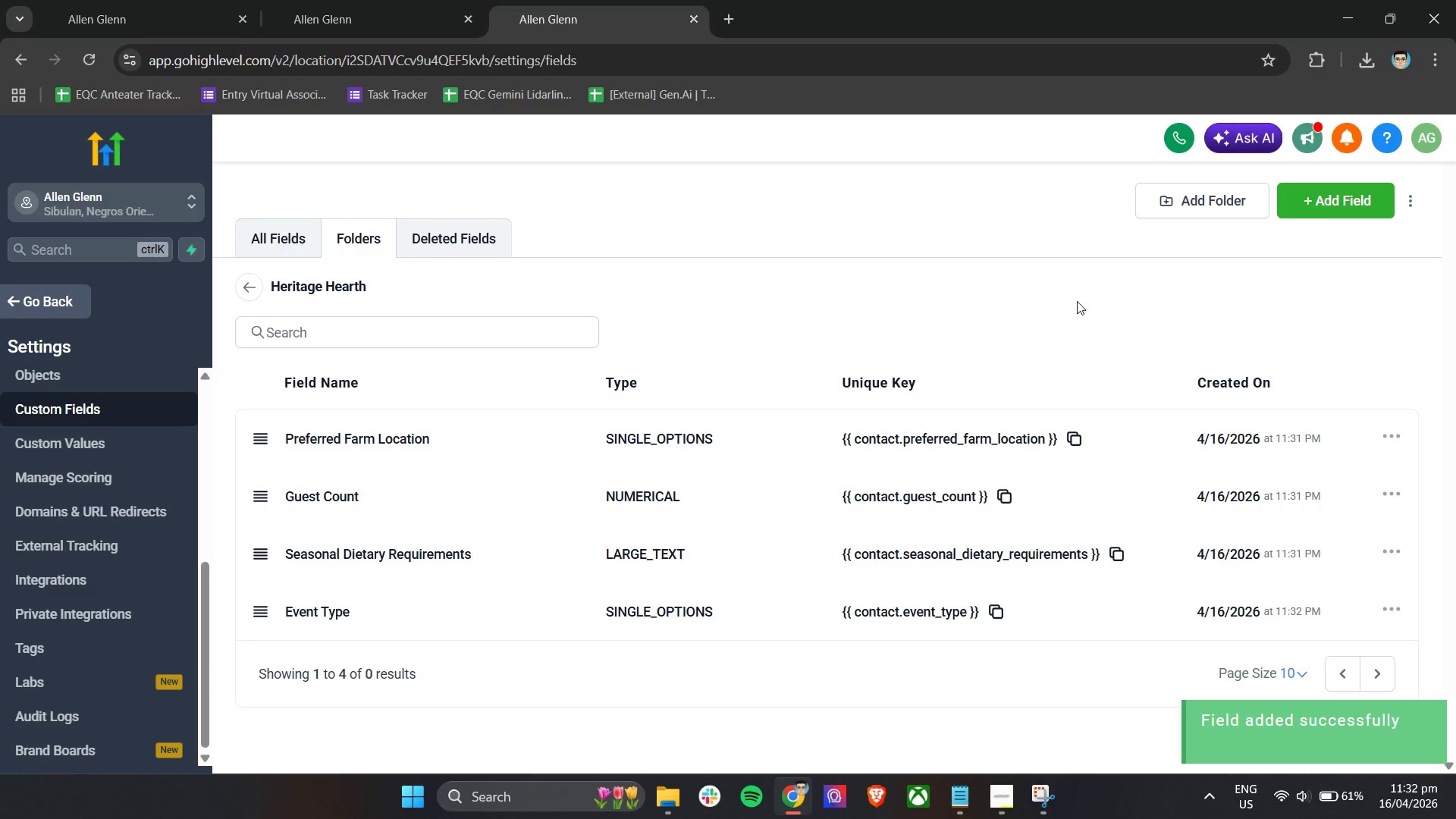 
left_click([485, 535])
 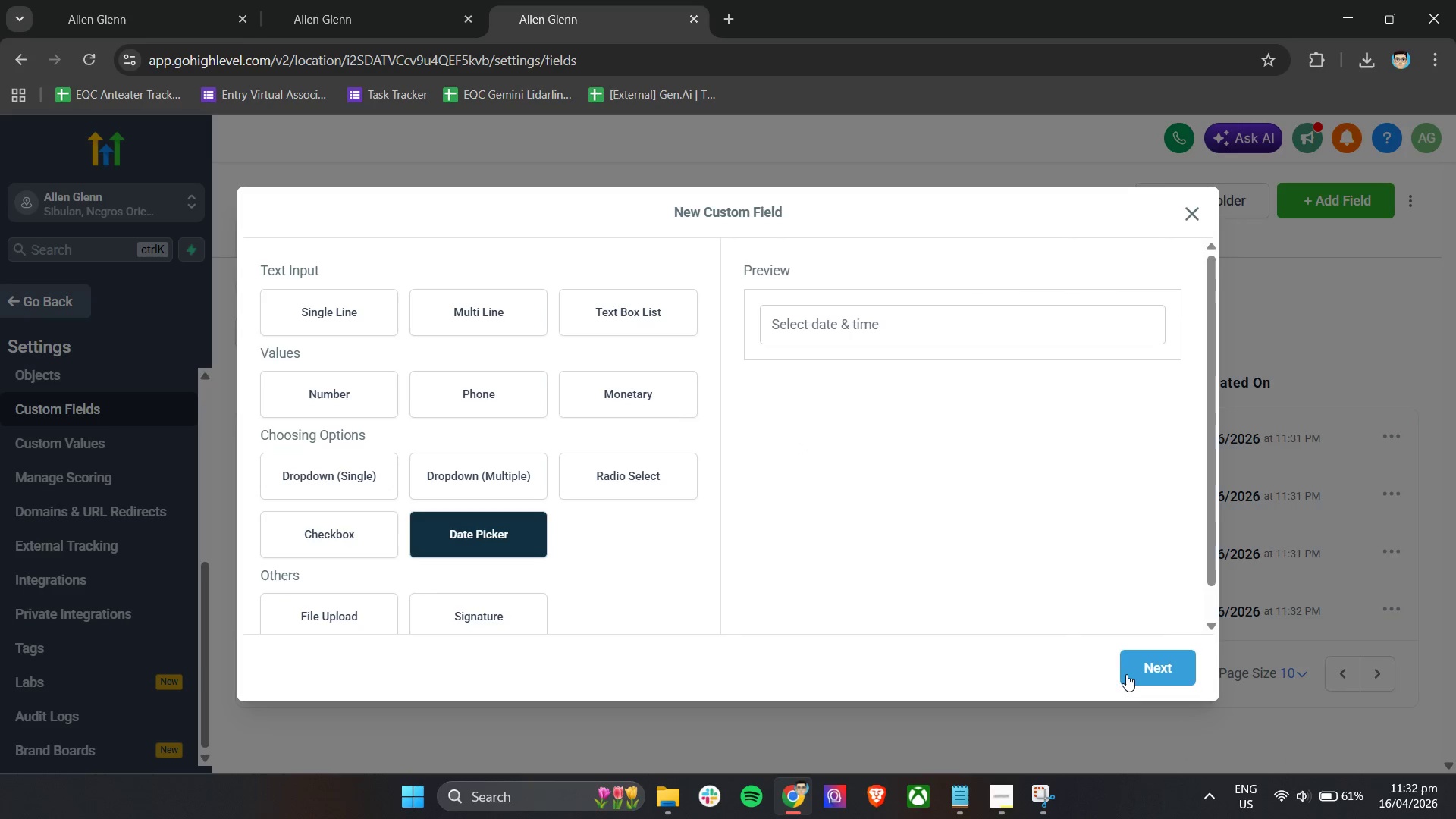 
left_click([1138, 667])
 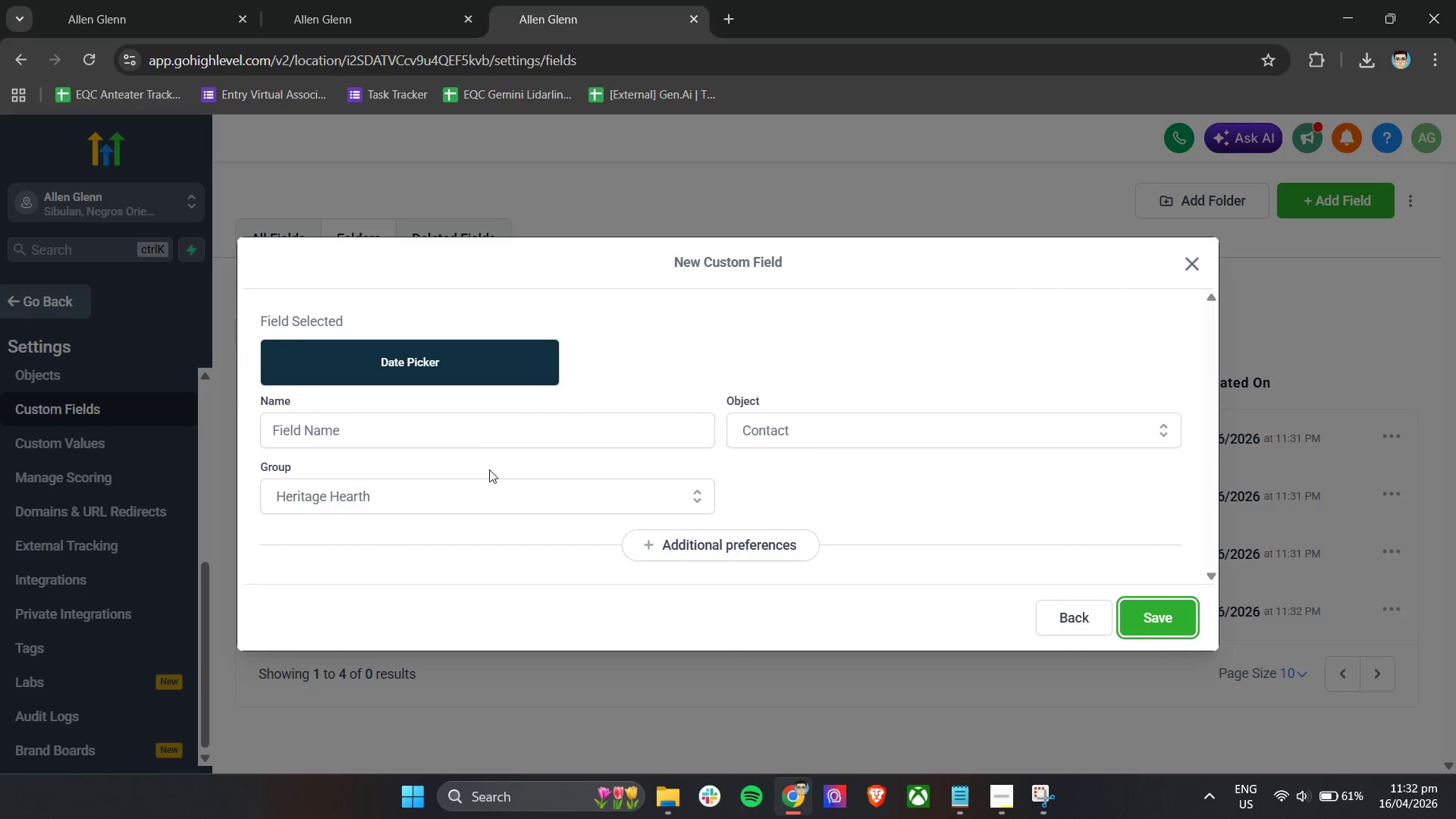 
left_click([476, 429])
 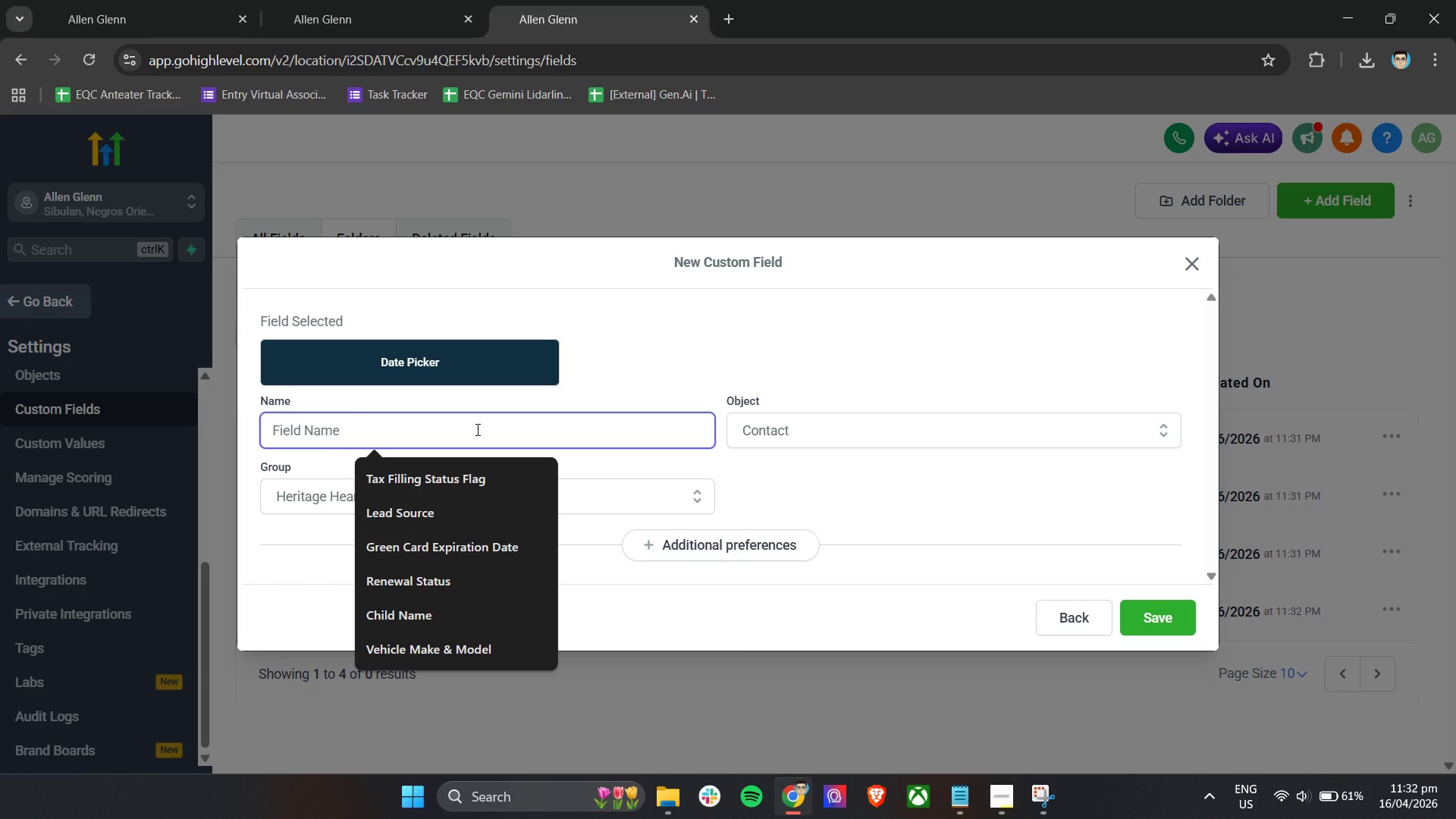 
type(Preffer)
key(Backspace)
key(Backspace)
key(Backspace)
key(Backspace)
type(r)
key(Backspace)
type(ferred Event Date)
 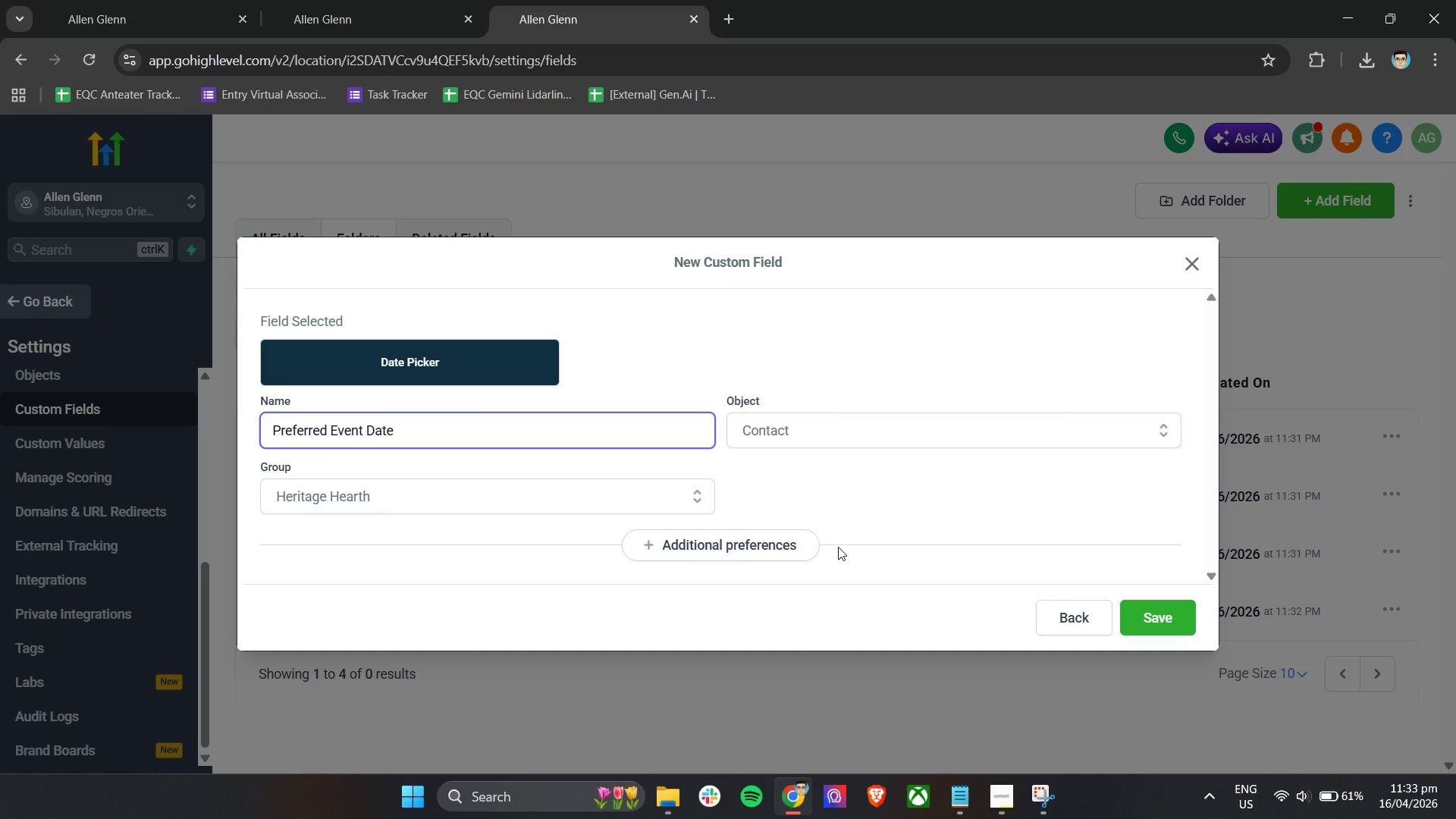 
left_click([915, 503])
 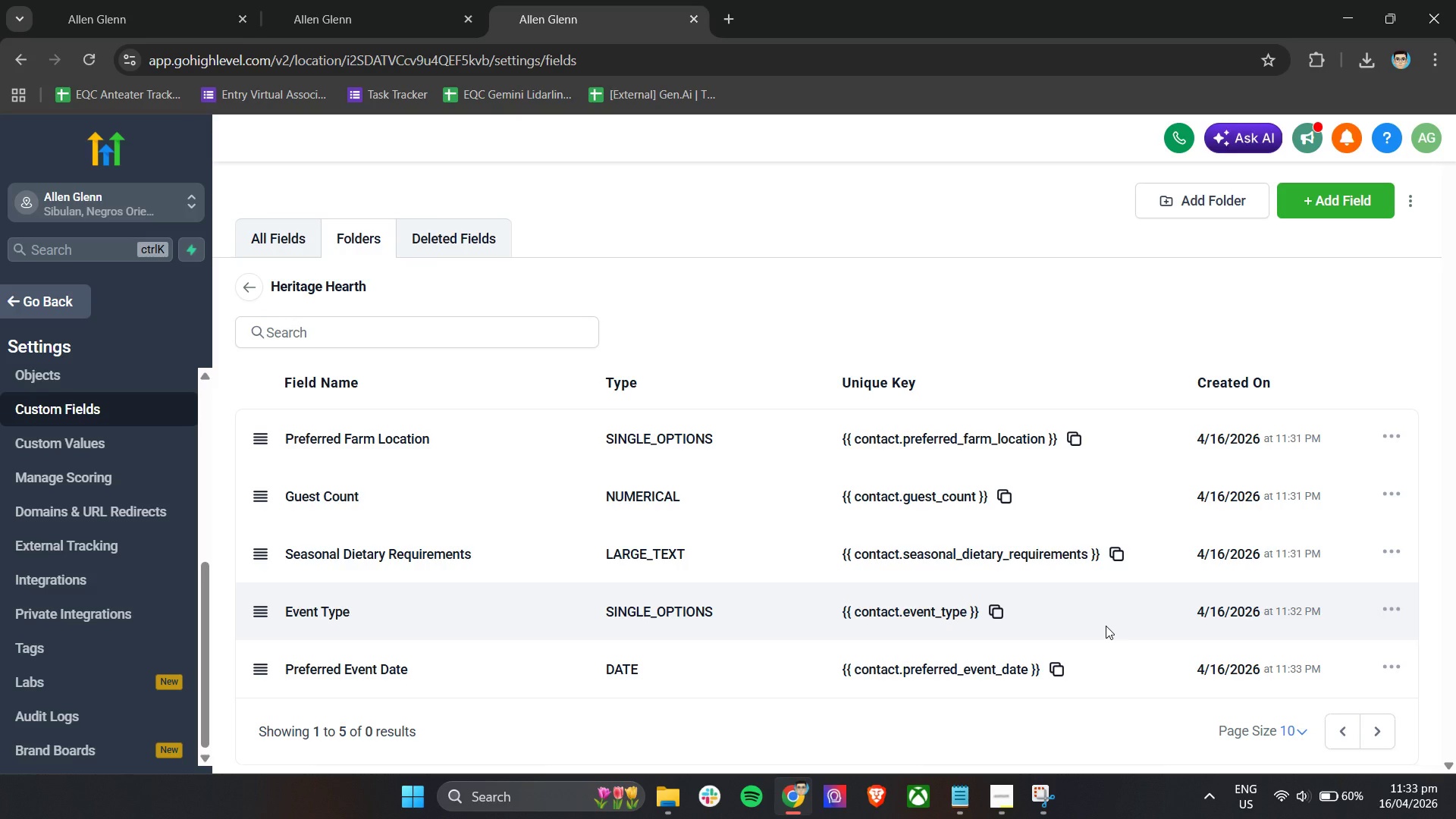 
wait(42.16)
 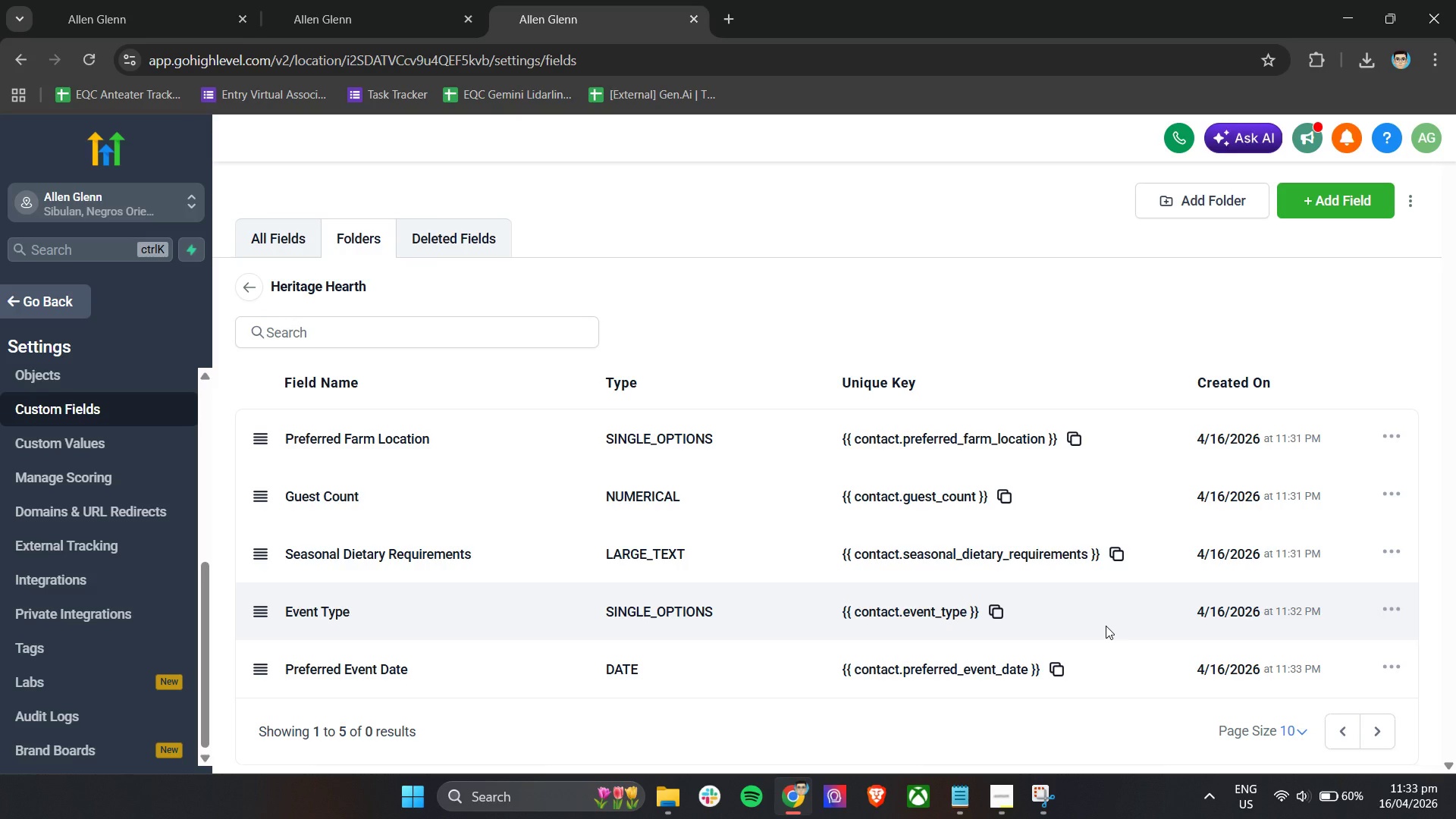 
left_click([104, 638])
 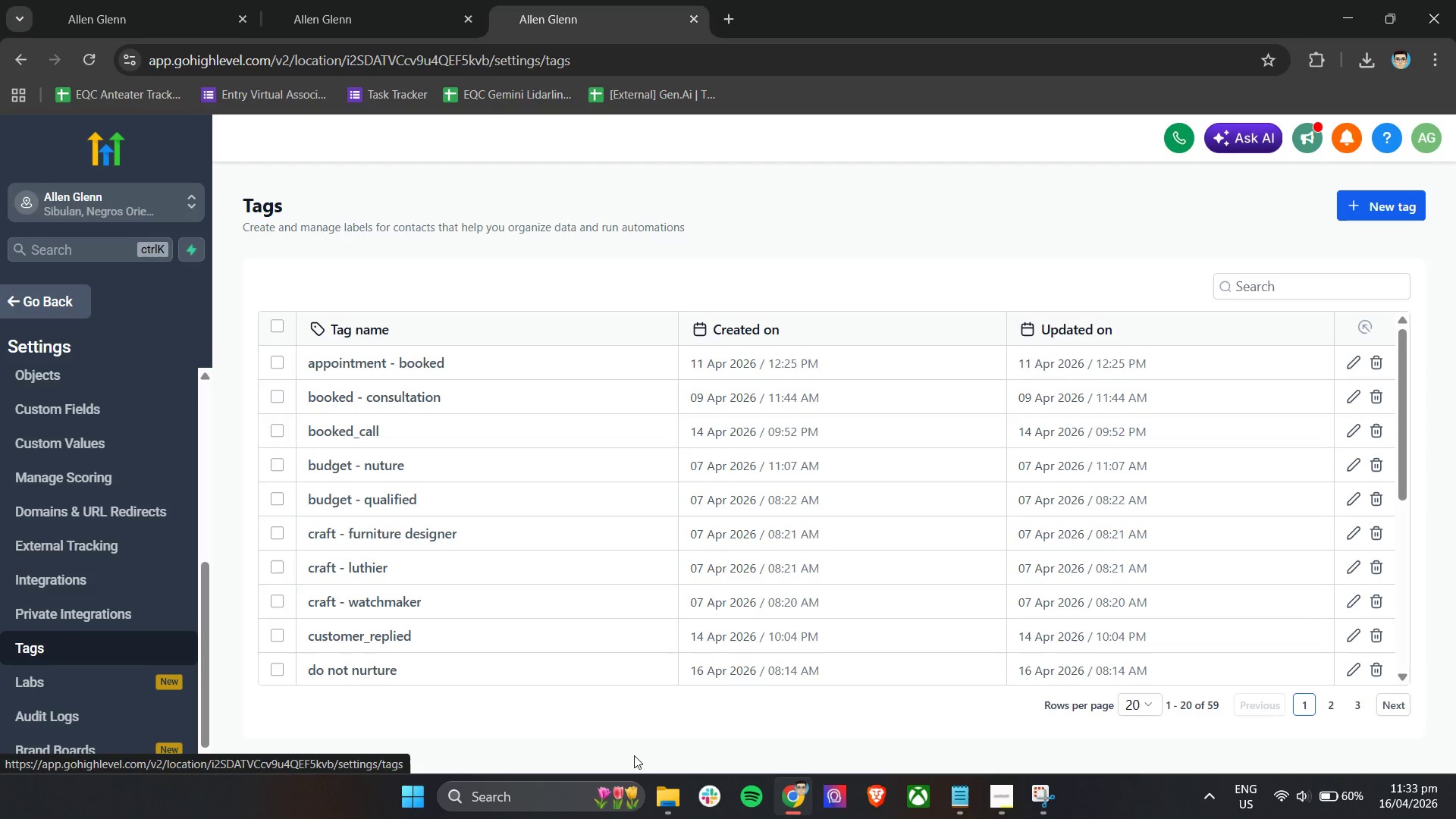 
left_click([1010, 803])